 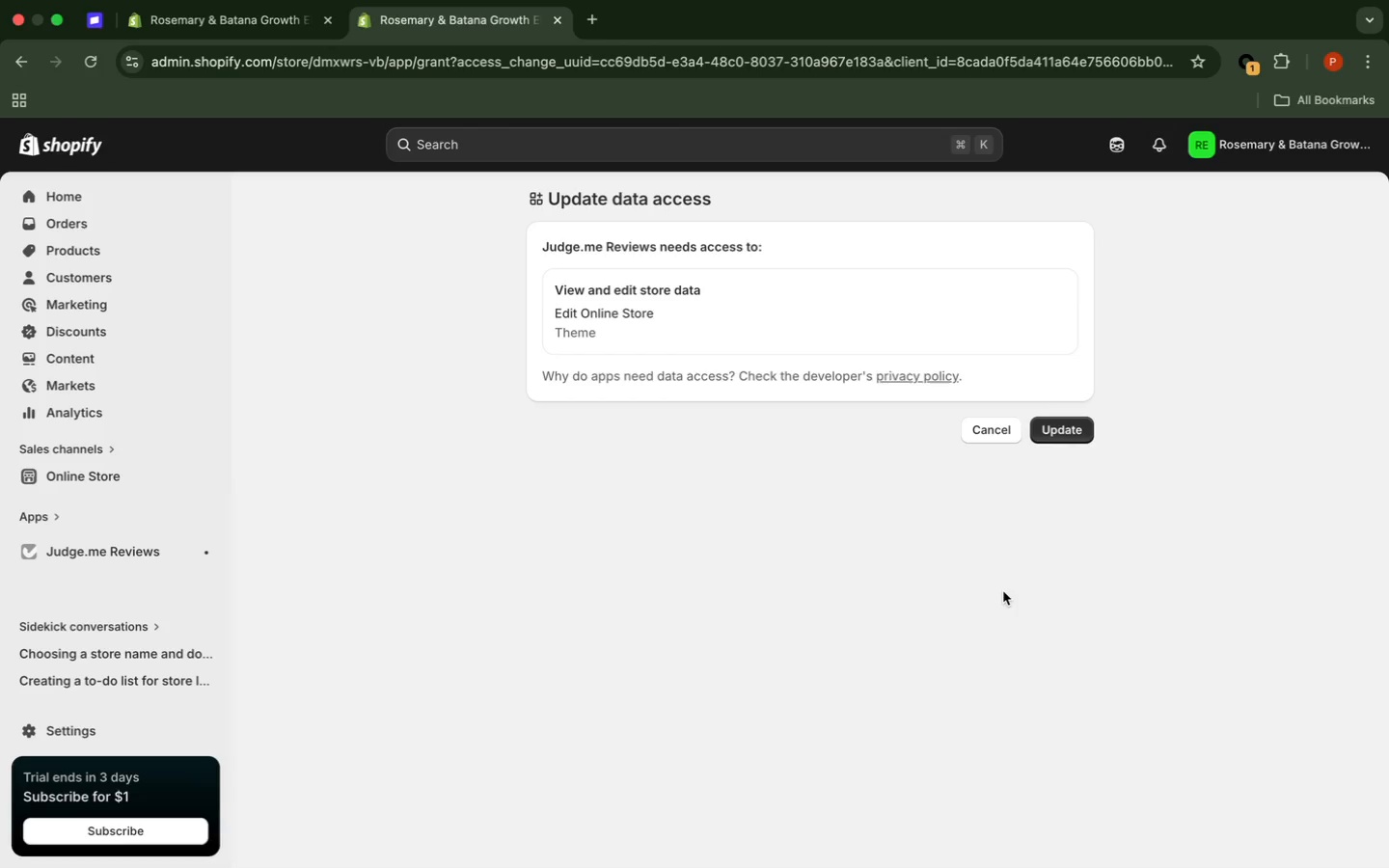 
left_click([1066, 433])
 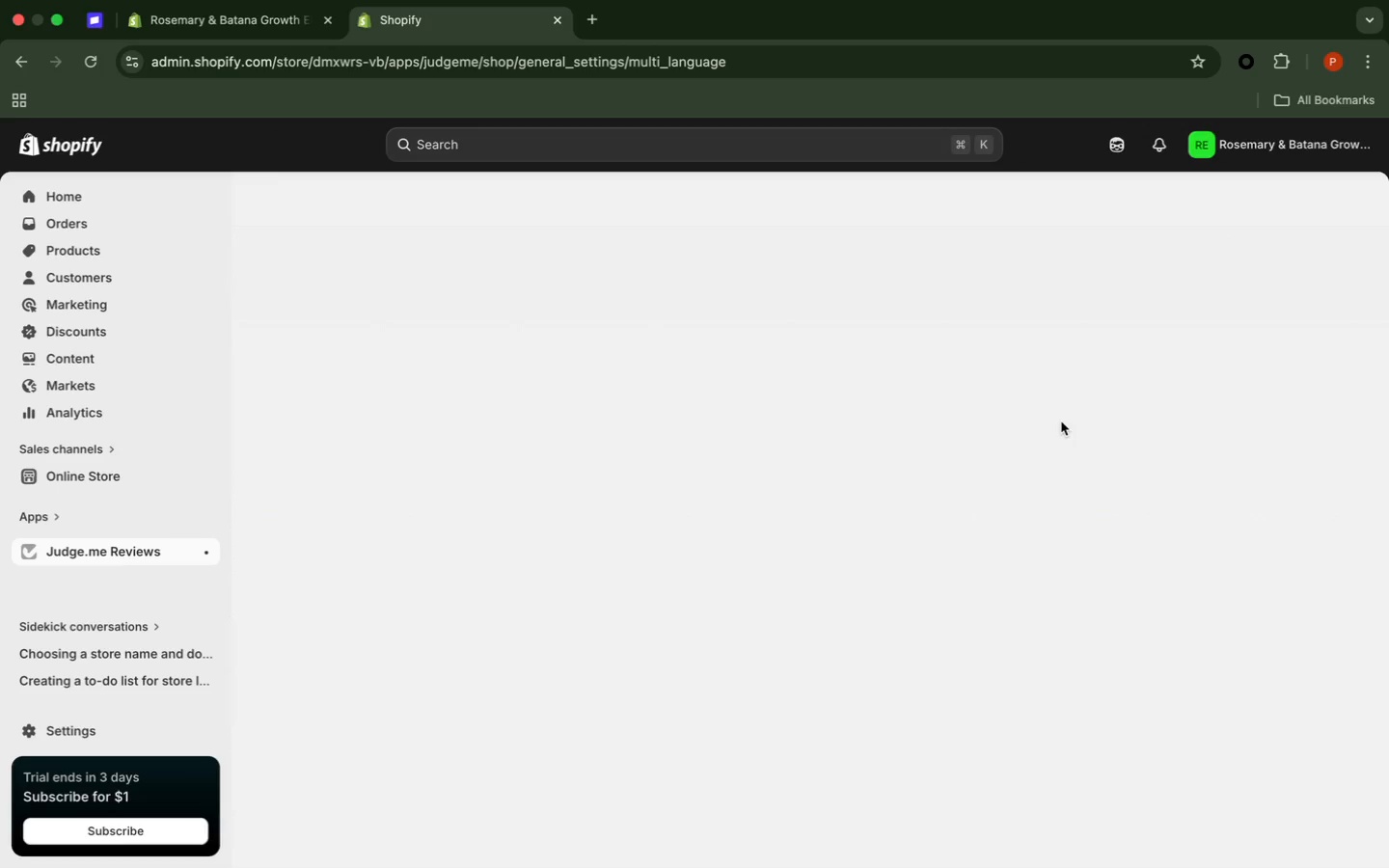 
wait(28.09)
 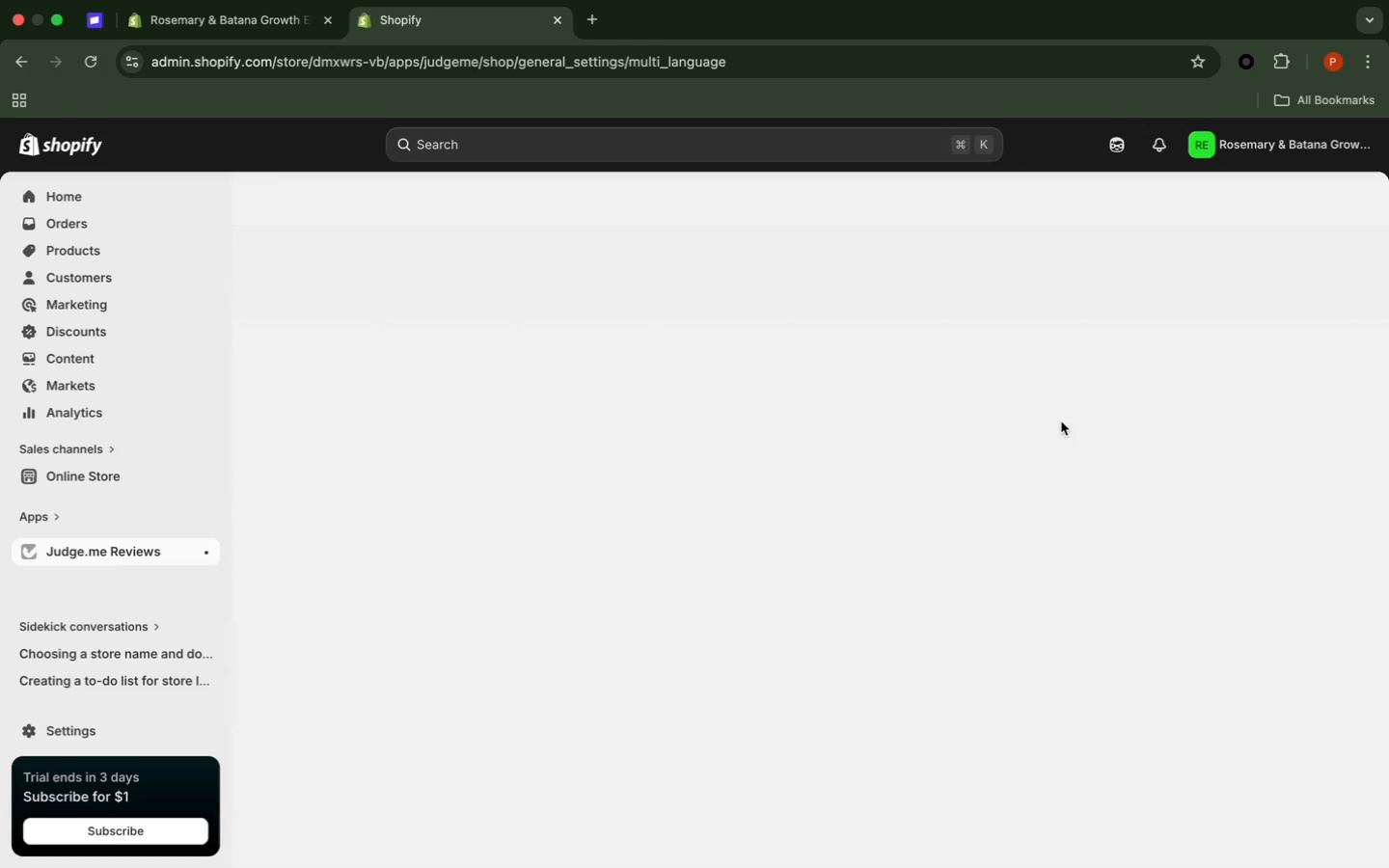 
scroll: coordinate [1103, 381], scroll_direction: down, amount: 1.0
 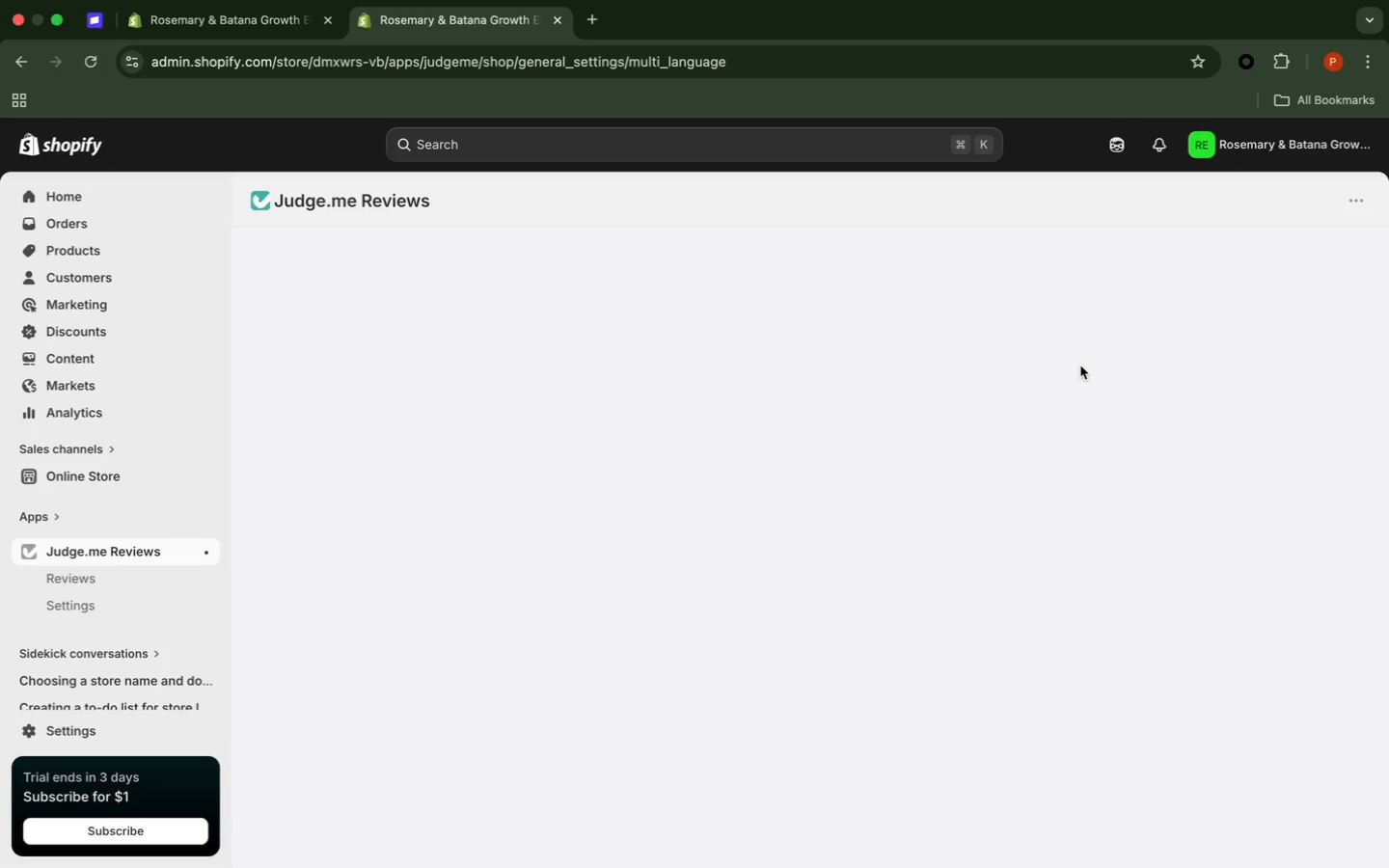 
wait(9.59)
 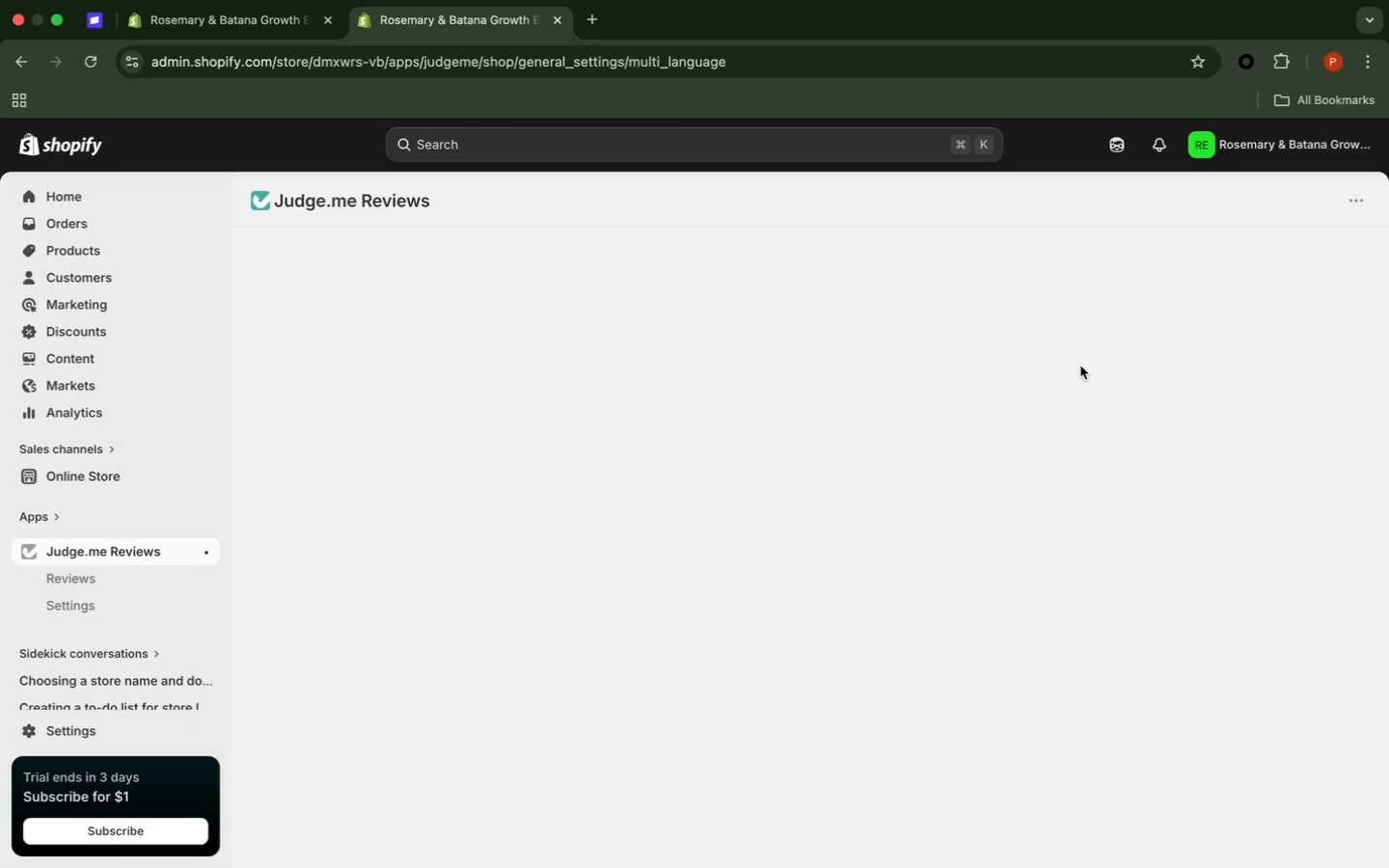 
left_click([1301, 299])
 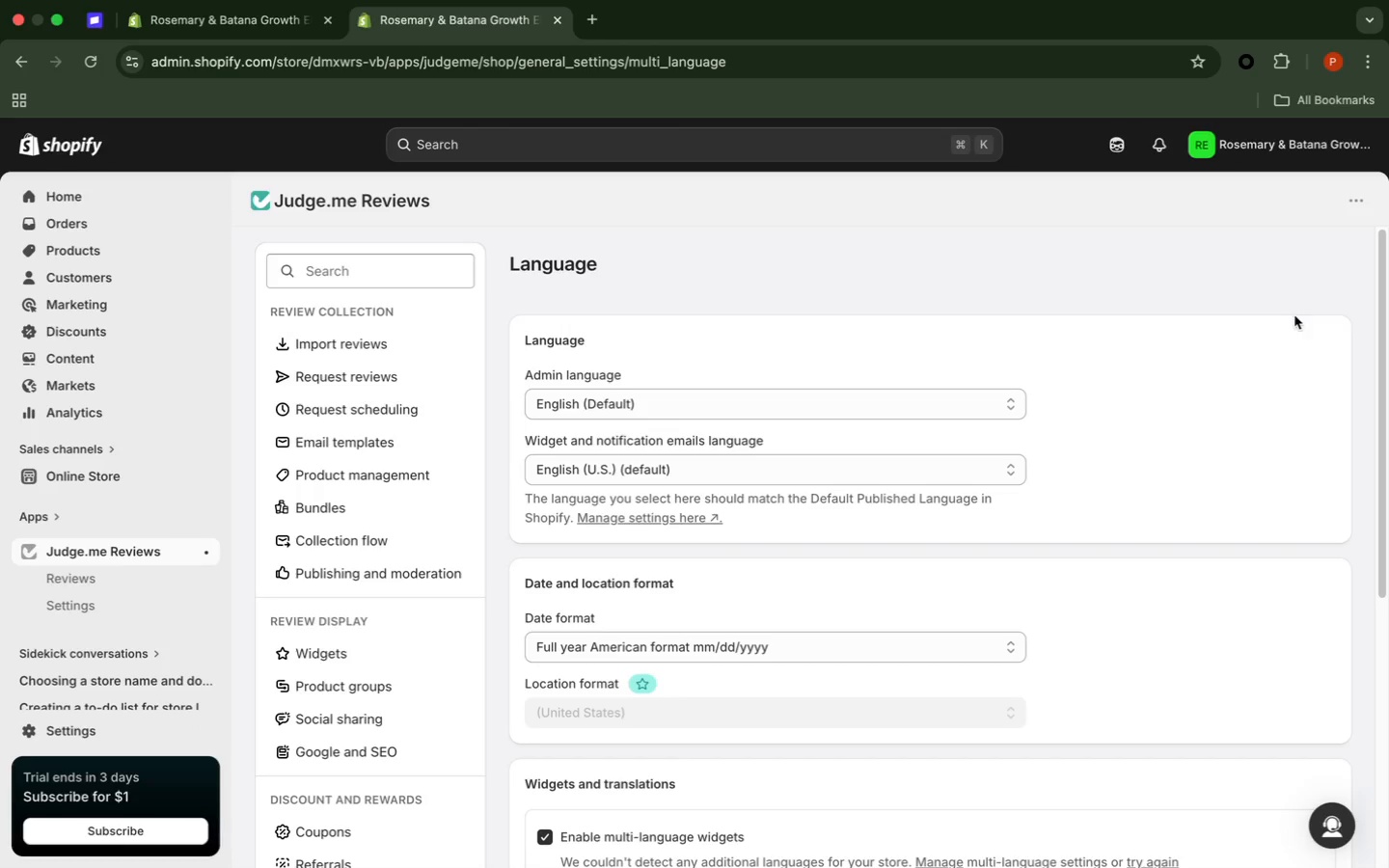 
scroll: coordinate [1294, 315], scroll_direction: down, amount: 10.0
 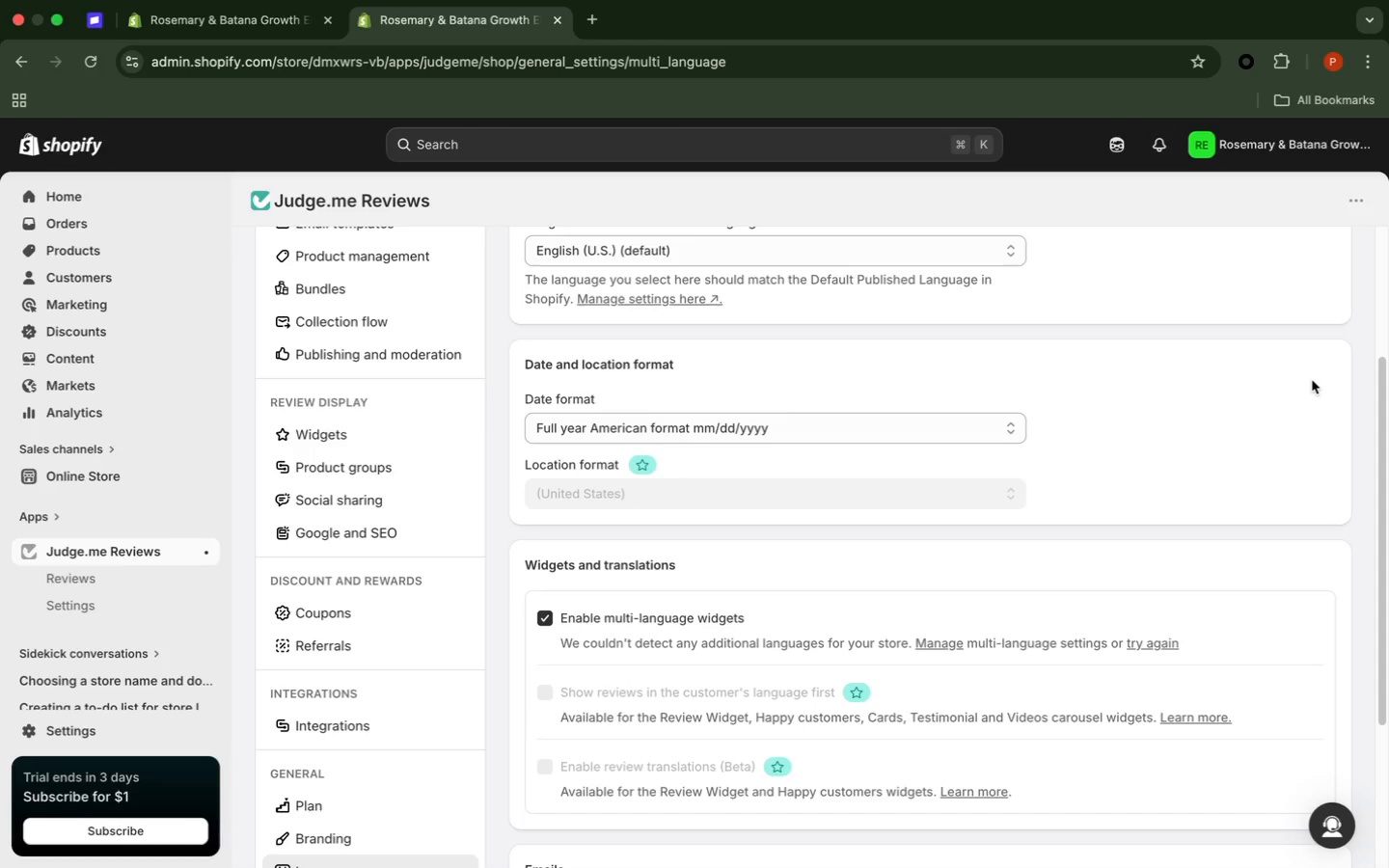 
wait(35.53)
 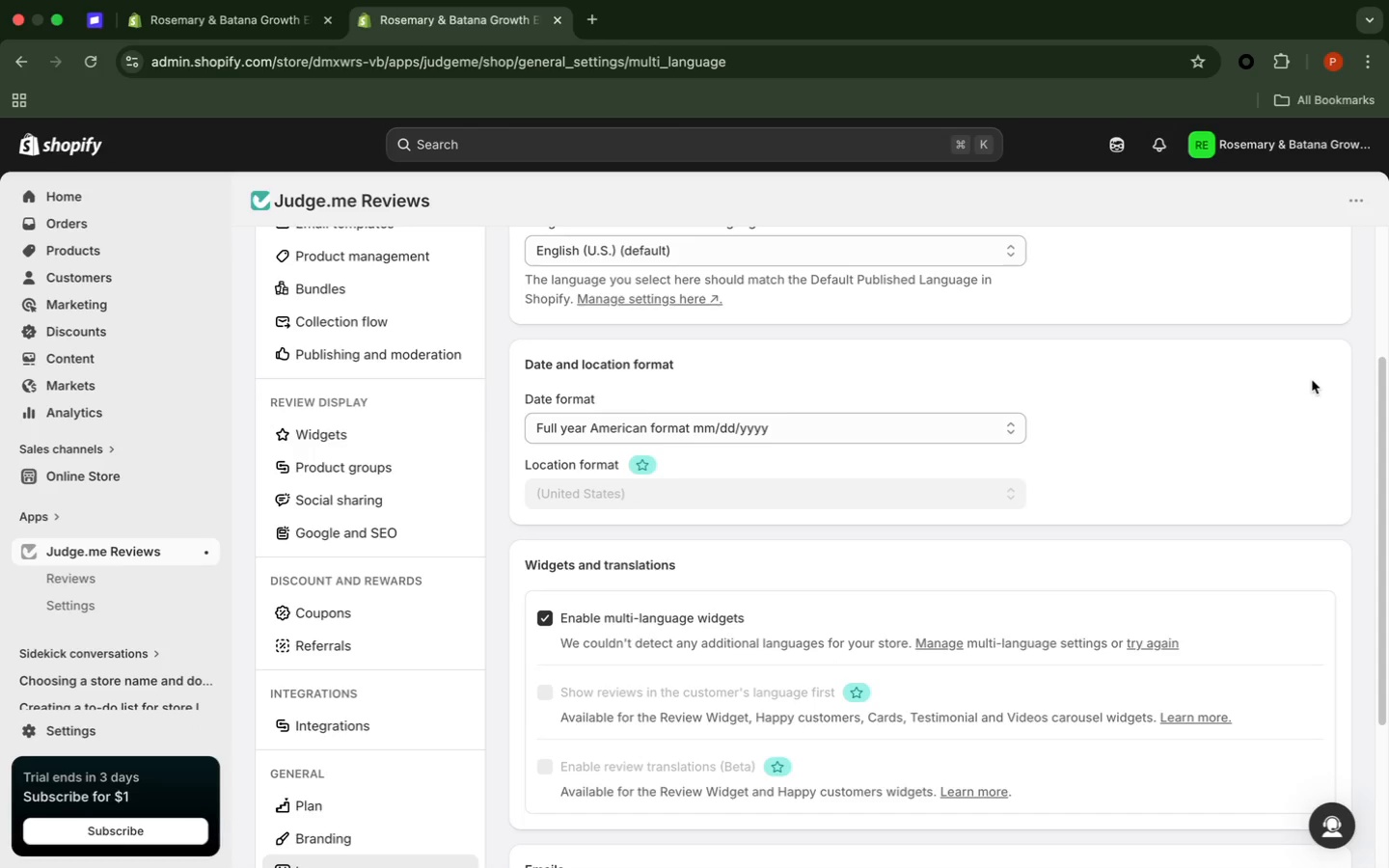 
left_click([81, 583])
 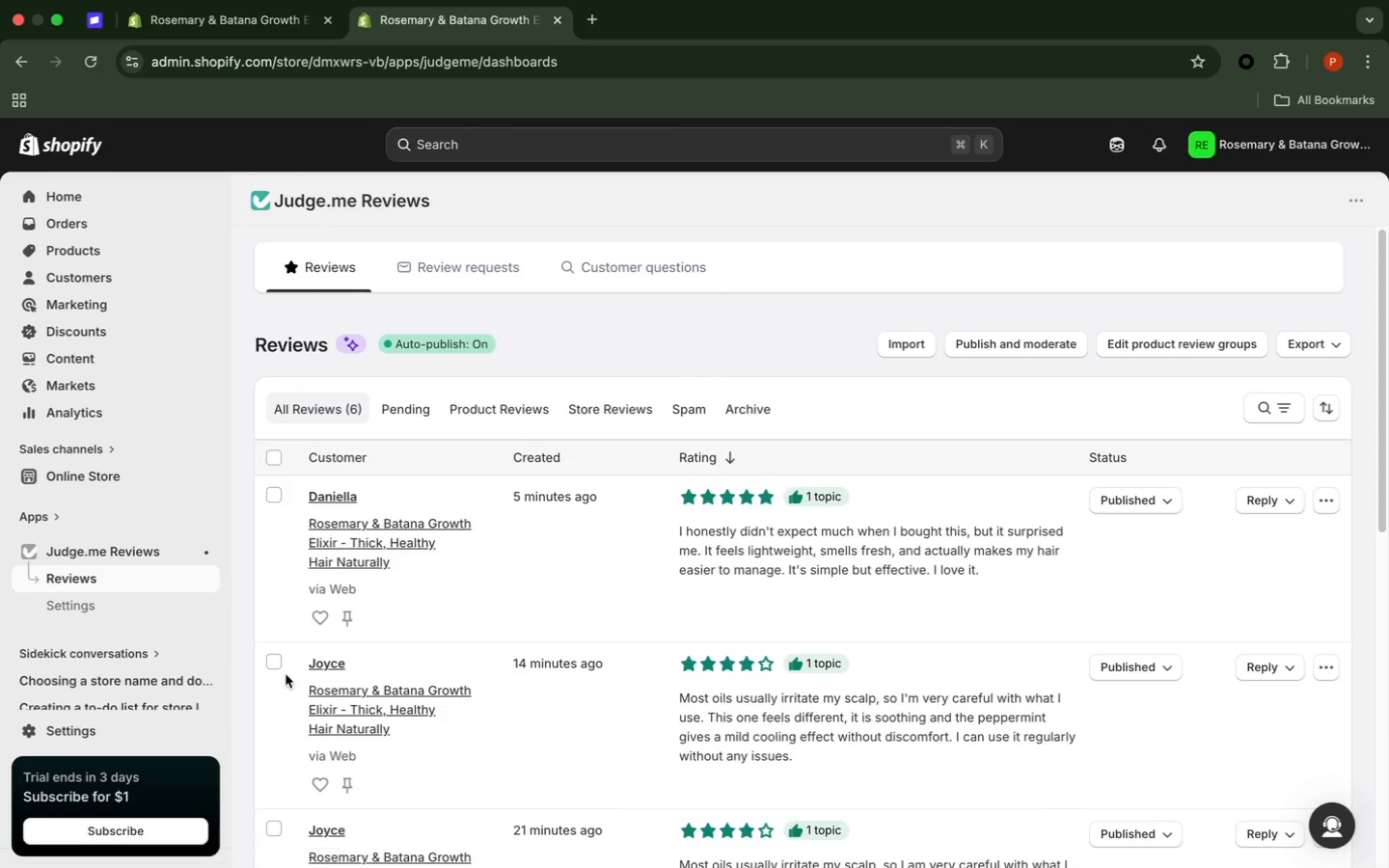 
wait(13.29)
 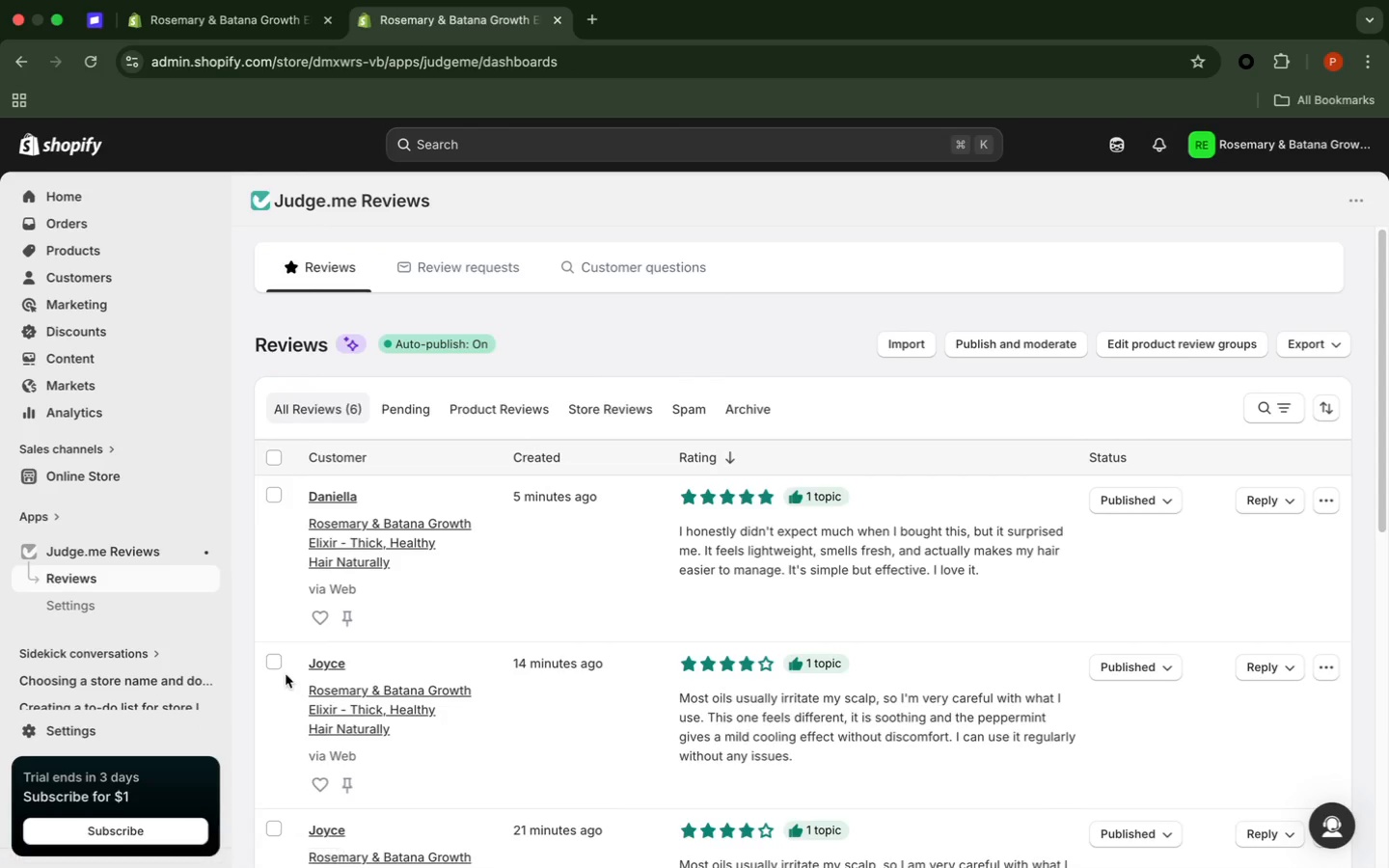 
left_click([268, 655])
 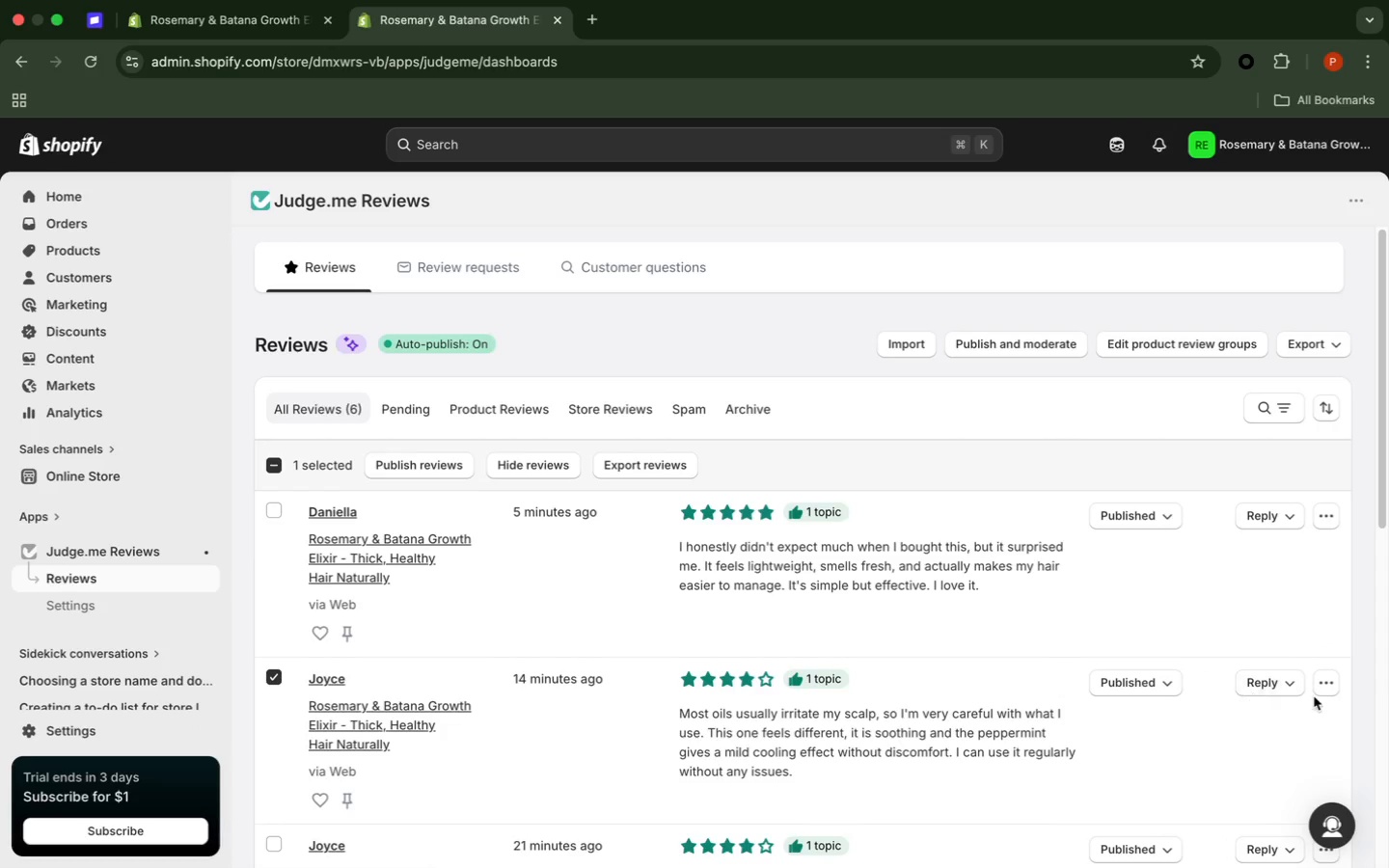 
left_click([1321, 690])
 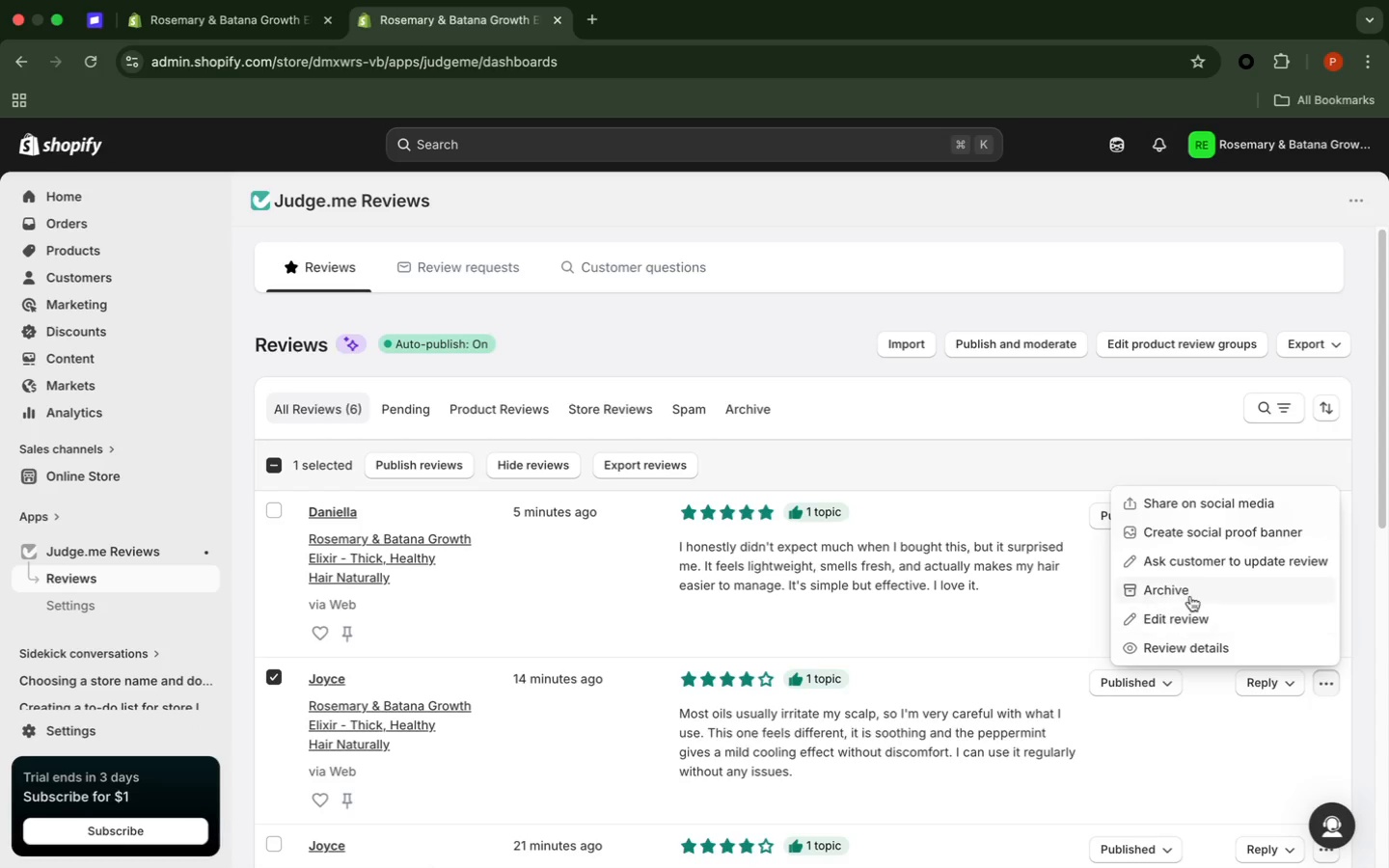 
wait(19.84)
 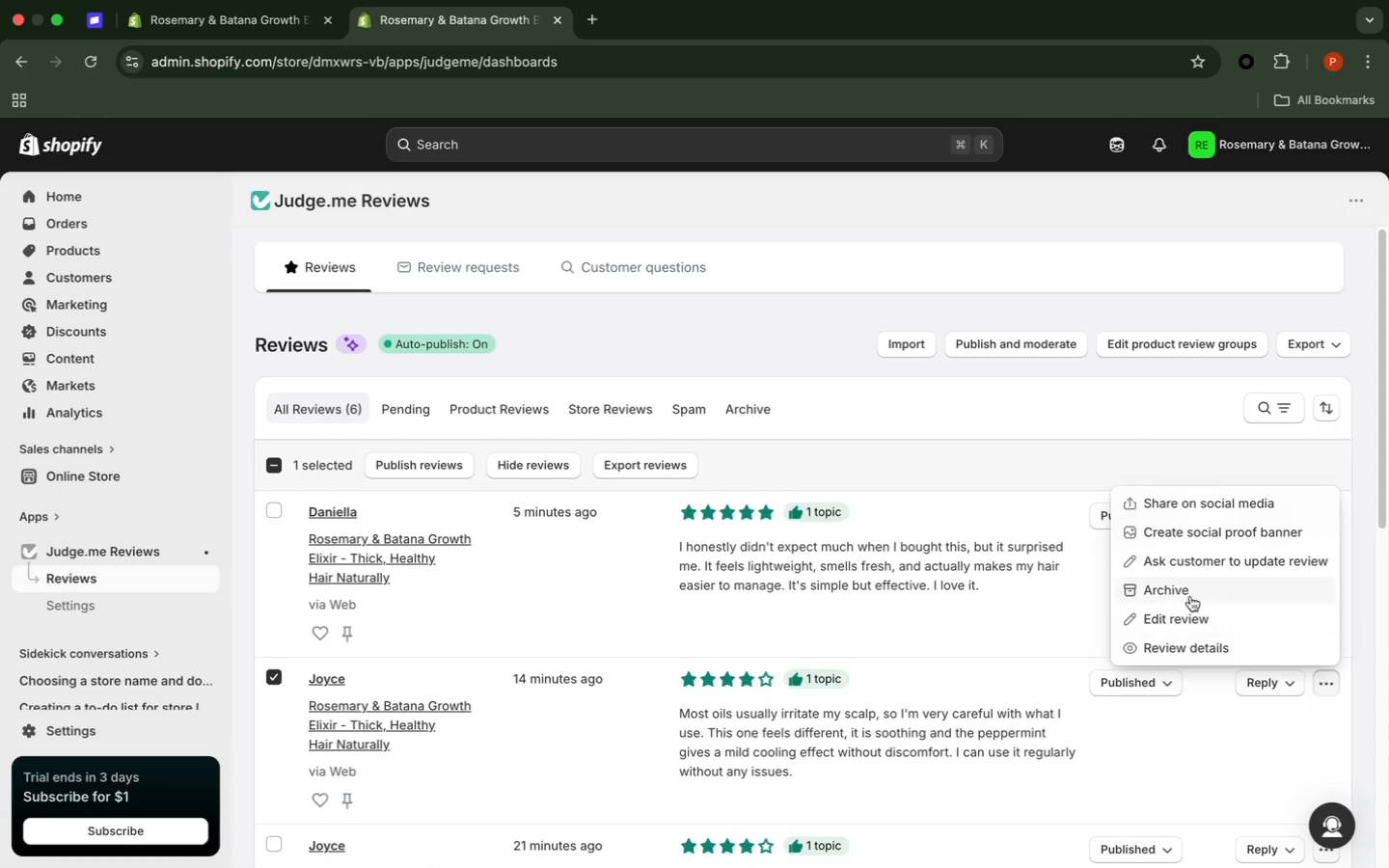 
left_click([1381, 662])
 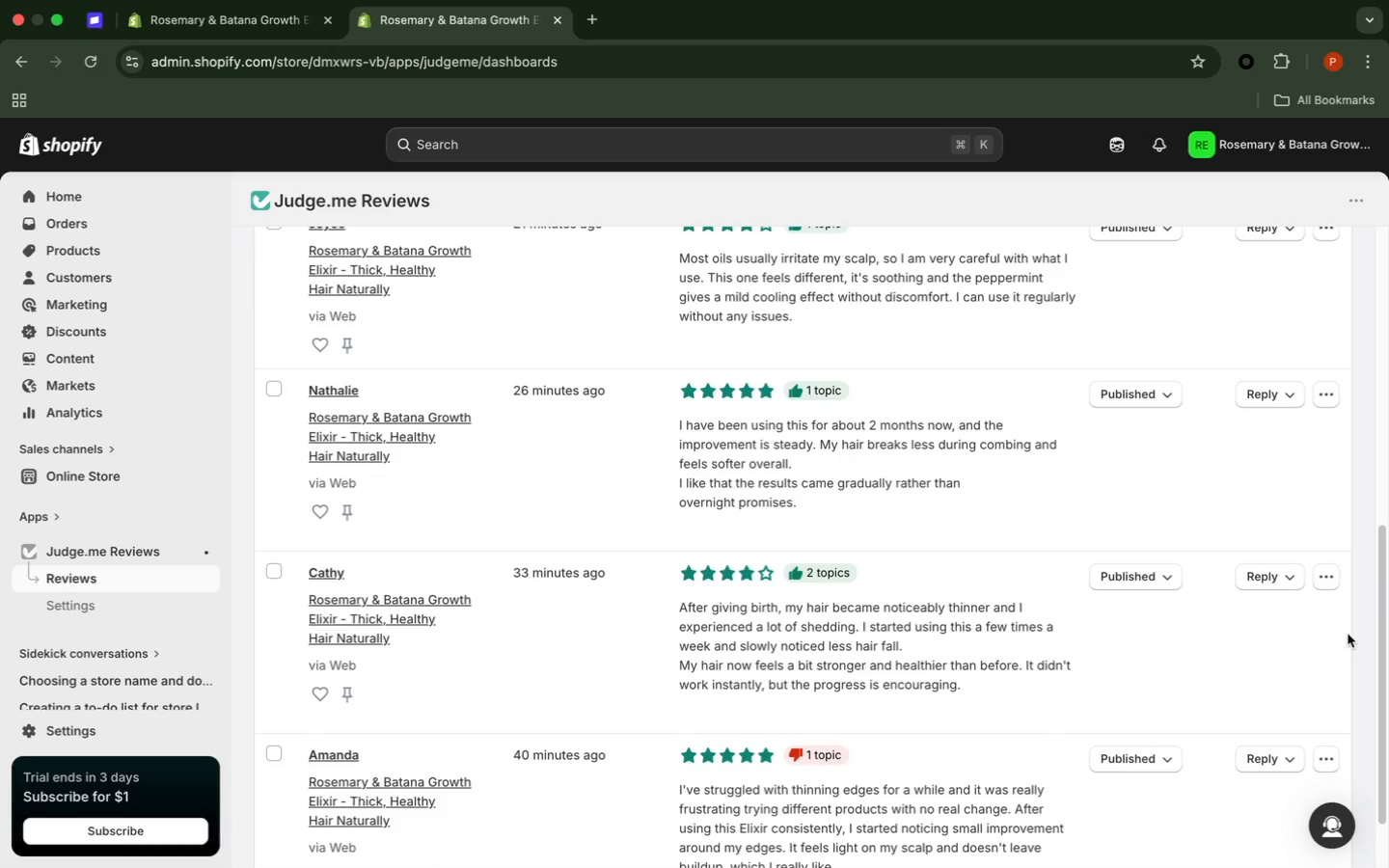 
scroll: coordinate [1348, 634], scroll_direction: up, amount: 1.0
 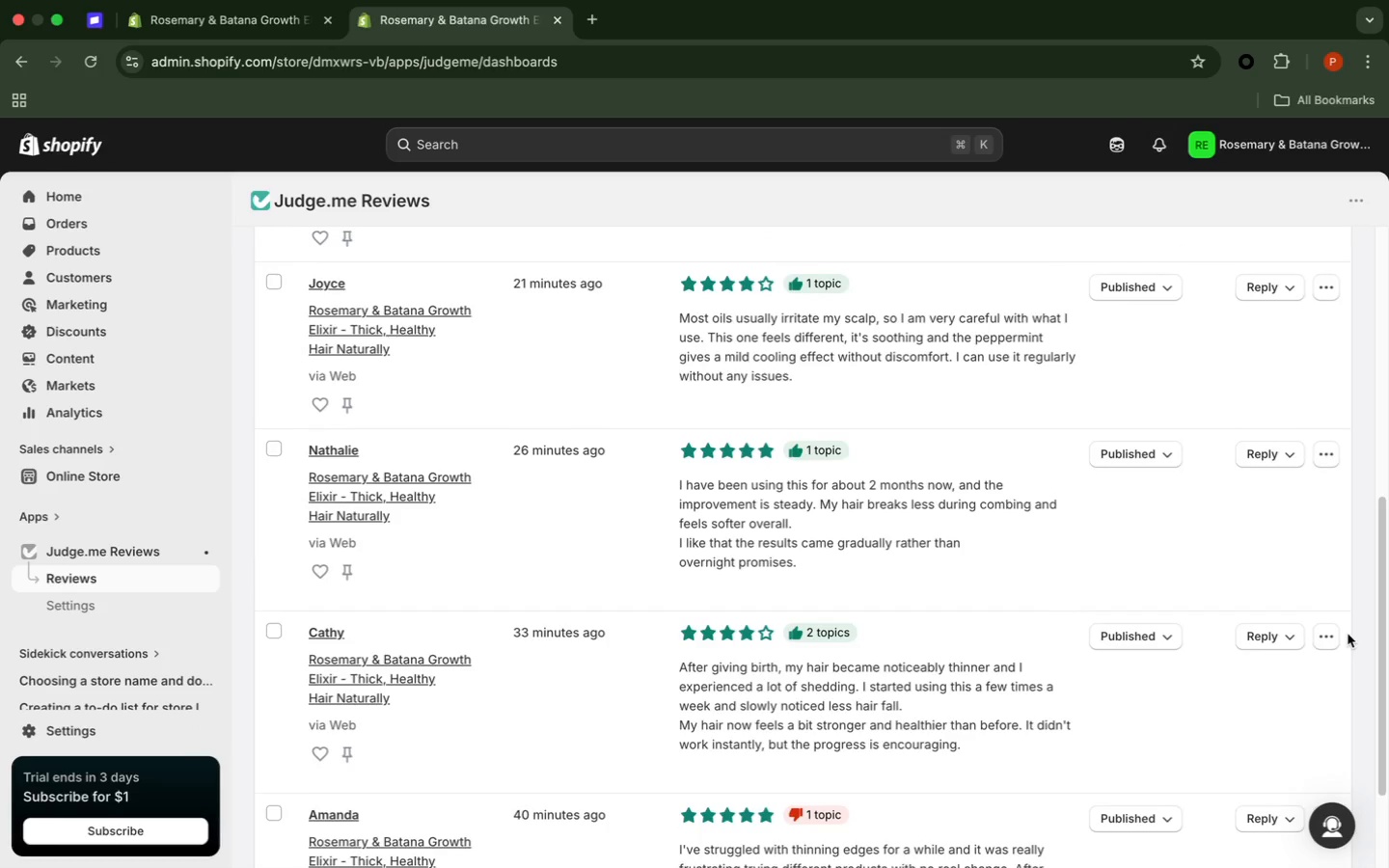 
scroll: coordinate [1348, 634], scroll_direction: down, amount: 17.0
 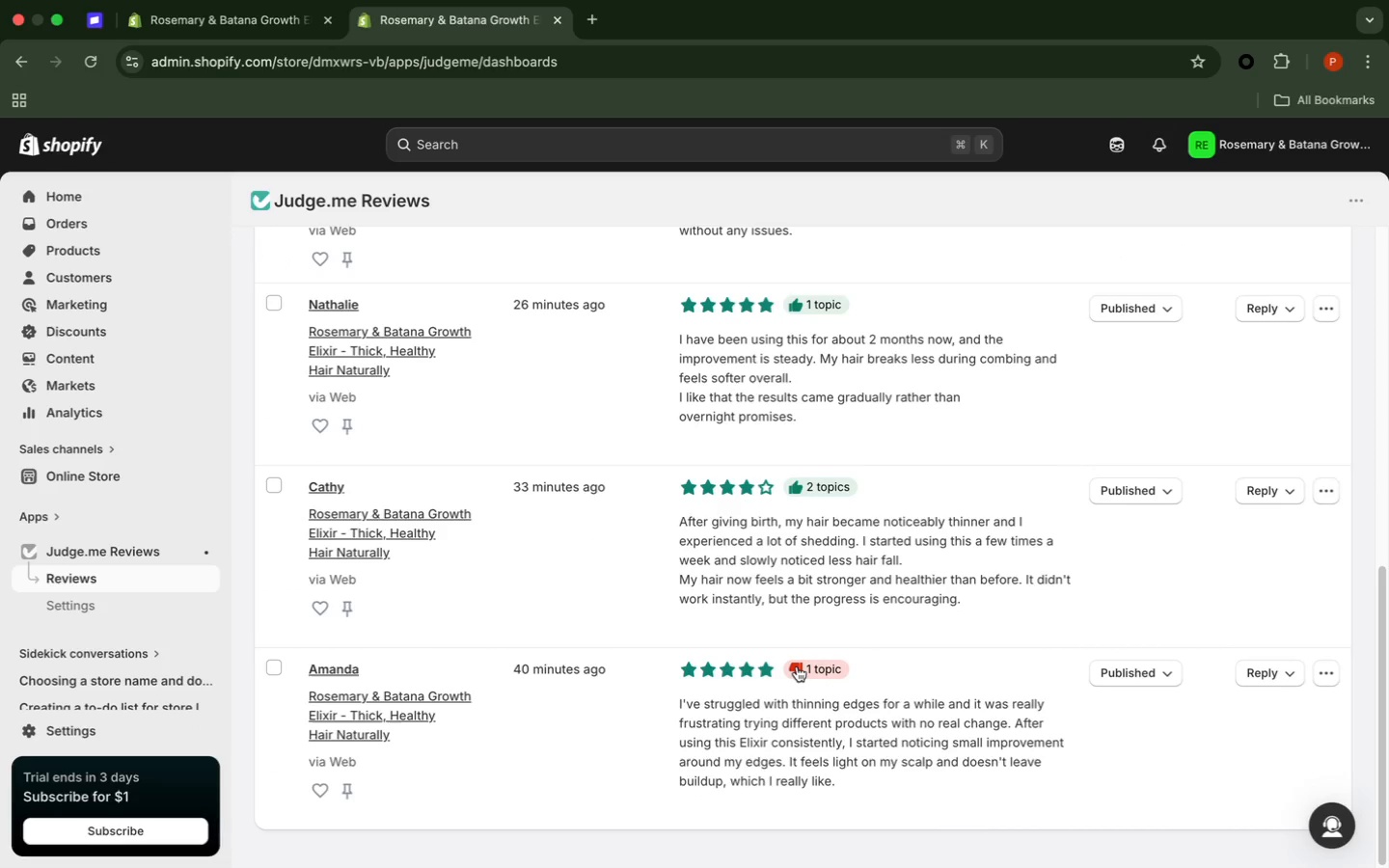 
wait(6.1)
 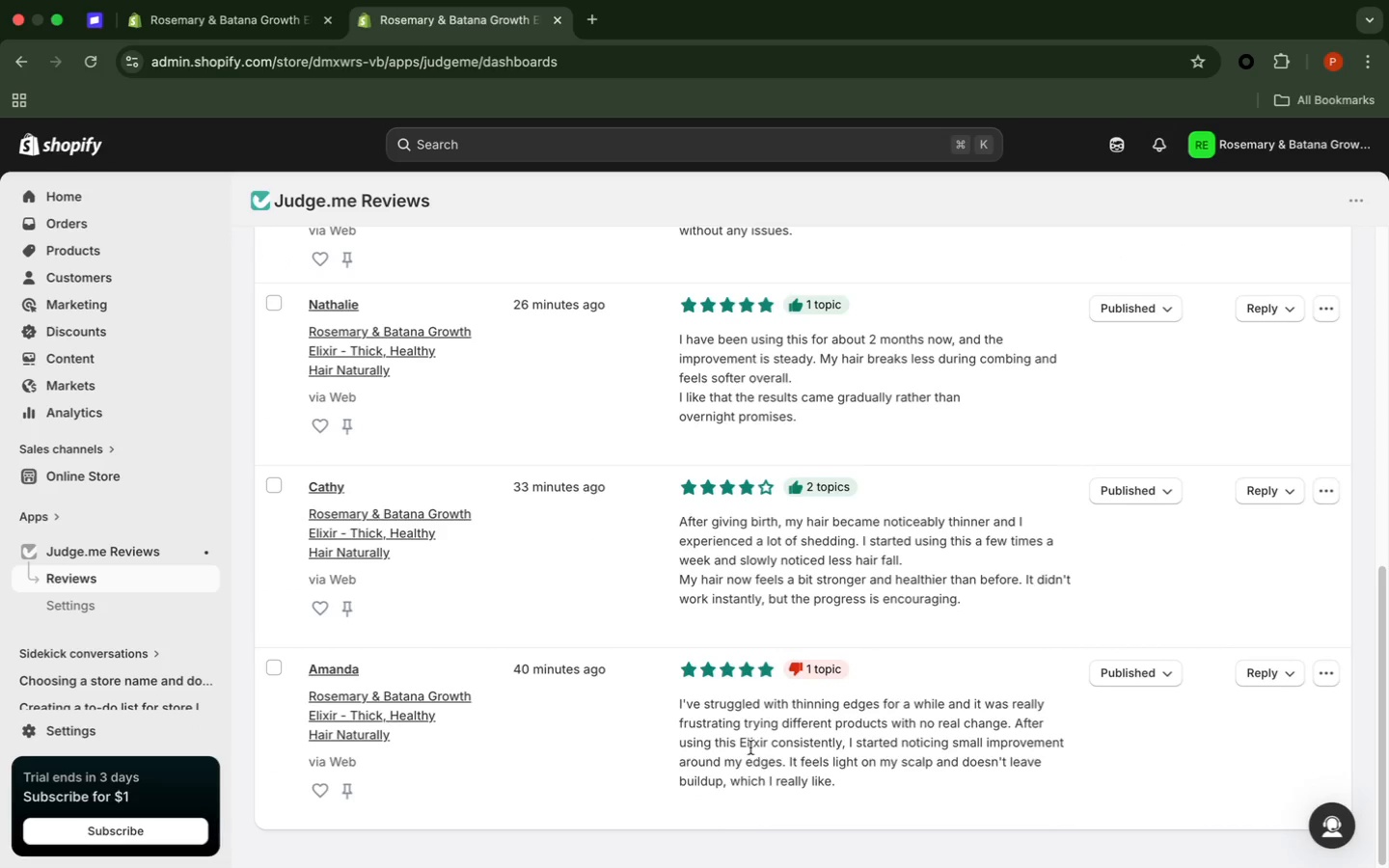 
left_click([797, 666])
 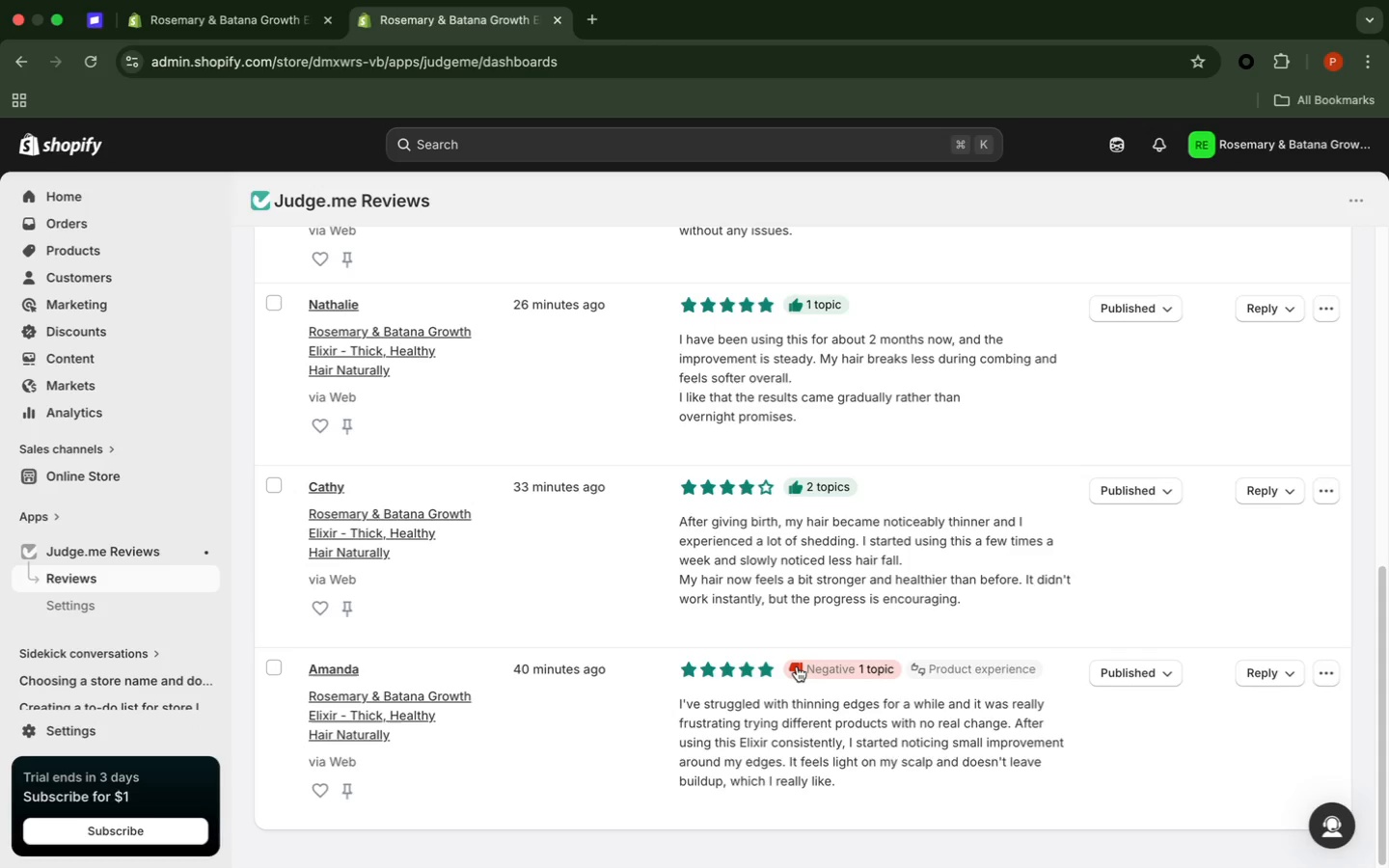 
left_click([797, 666])
 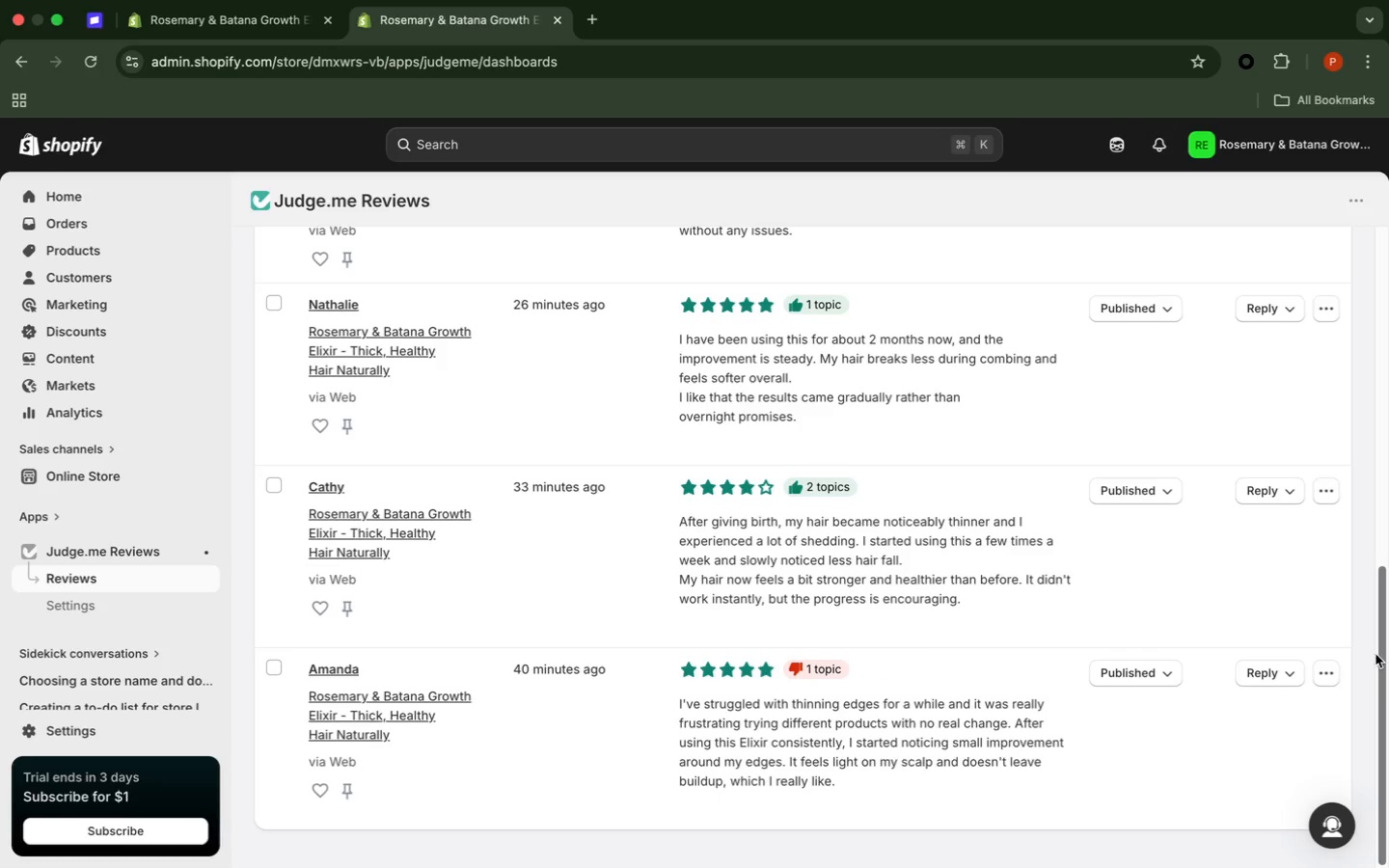 
left_click([1366, 654])
 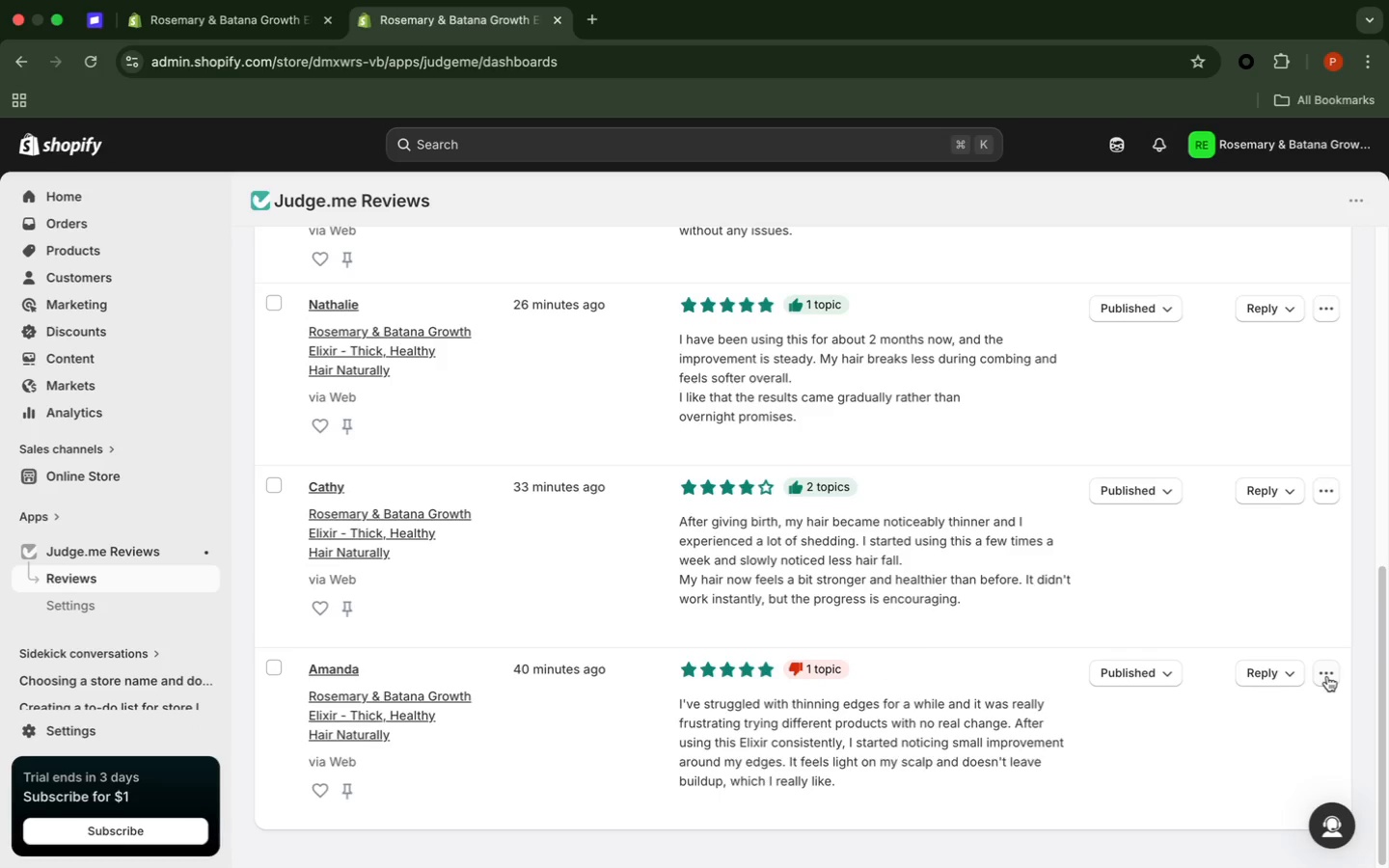 
left_click([1327, 676])
 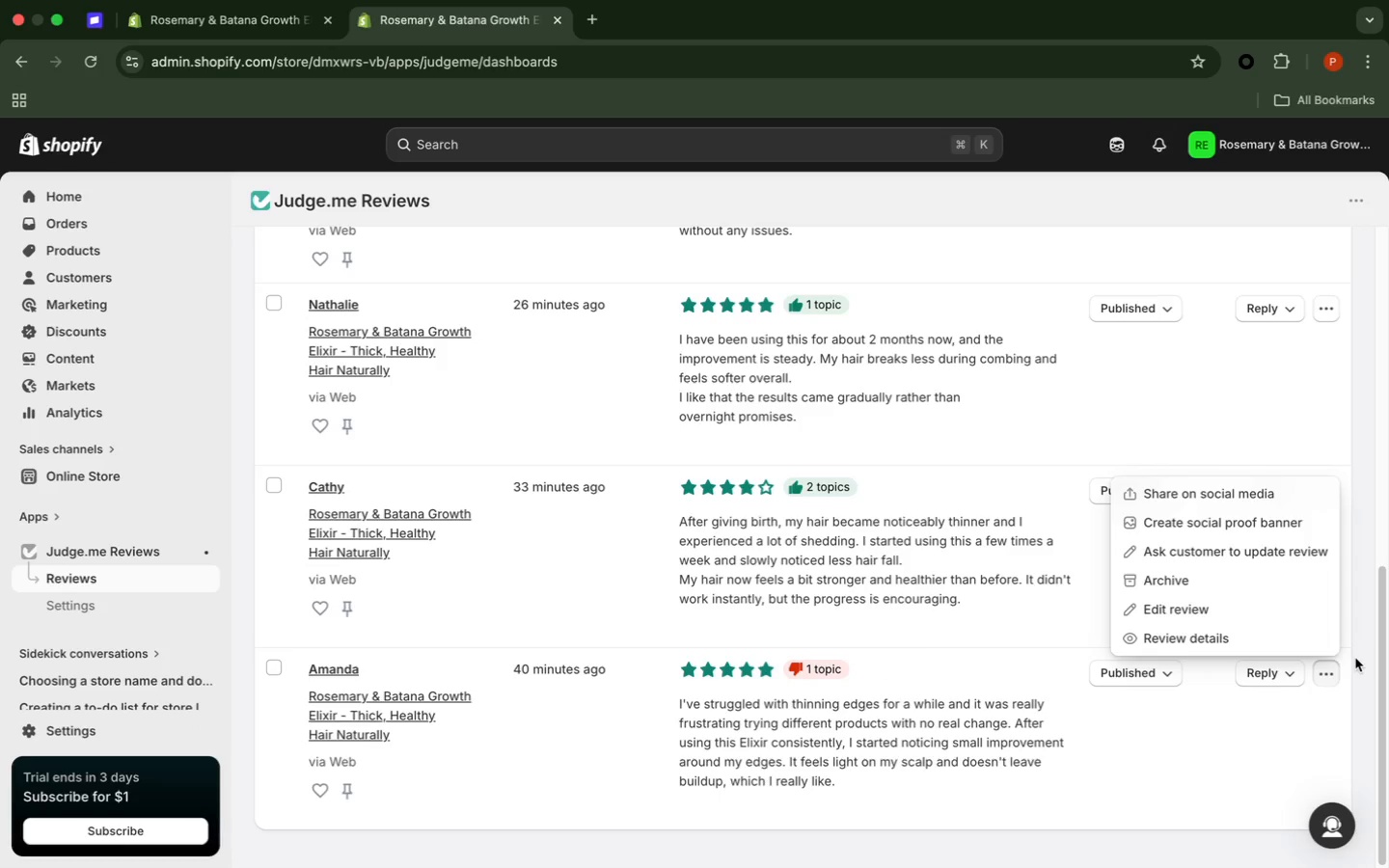 
left_click([1355, 658])
 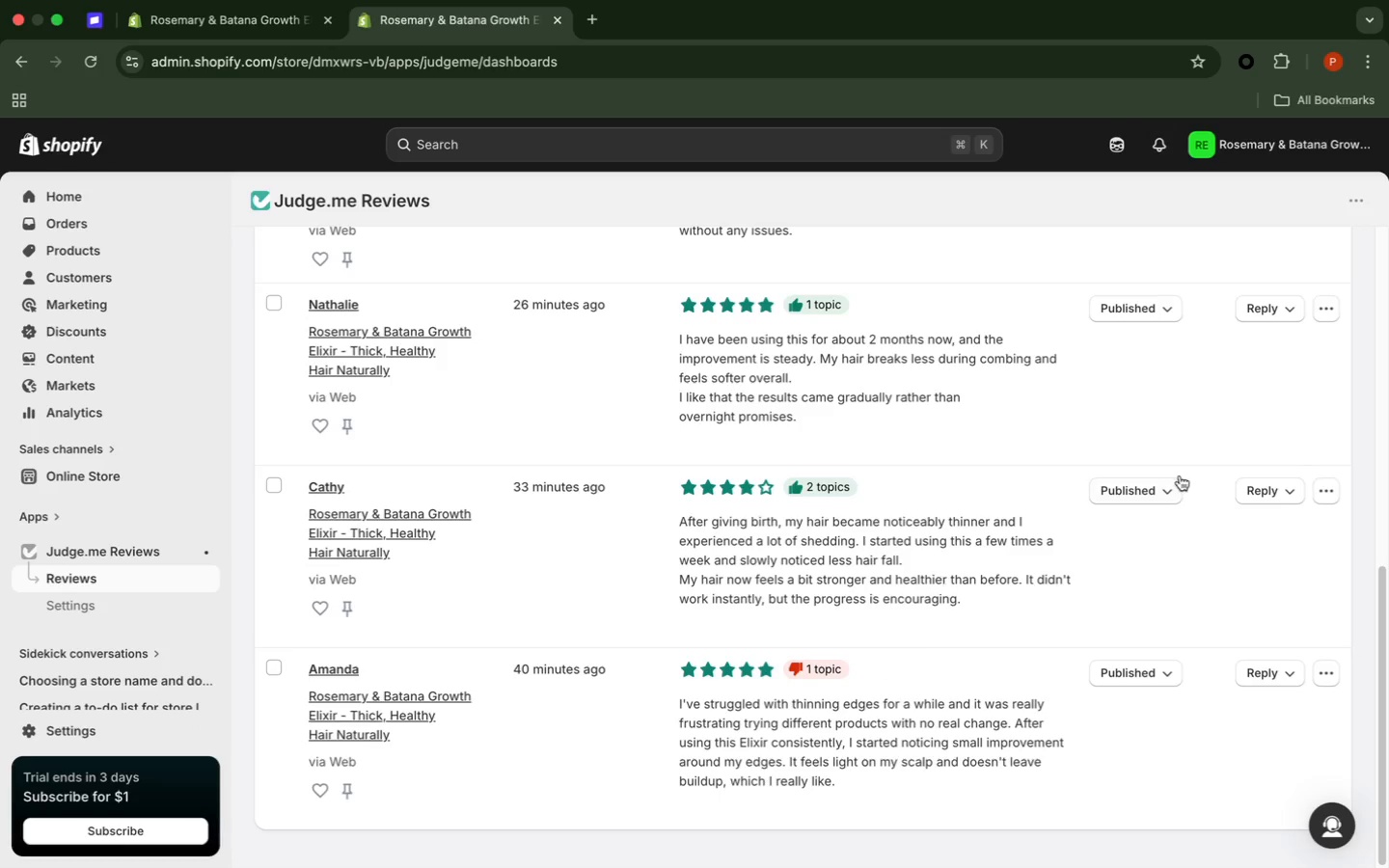 
scroll: coordinate [1197, 465], scroll_direction: up, amount: 8.0
 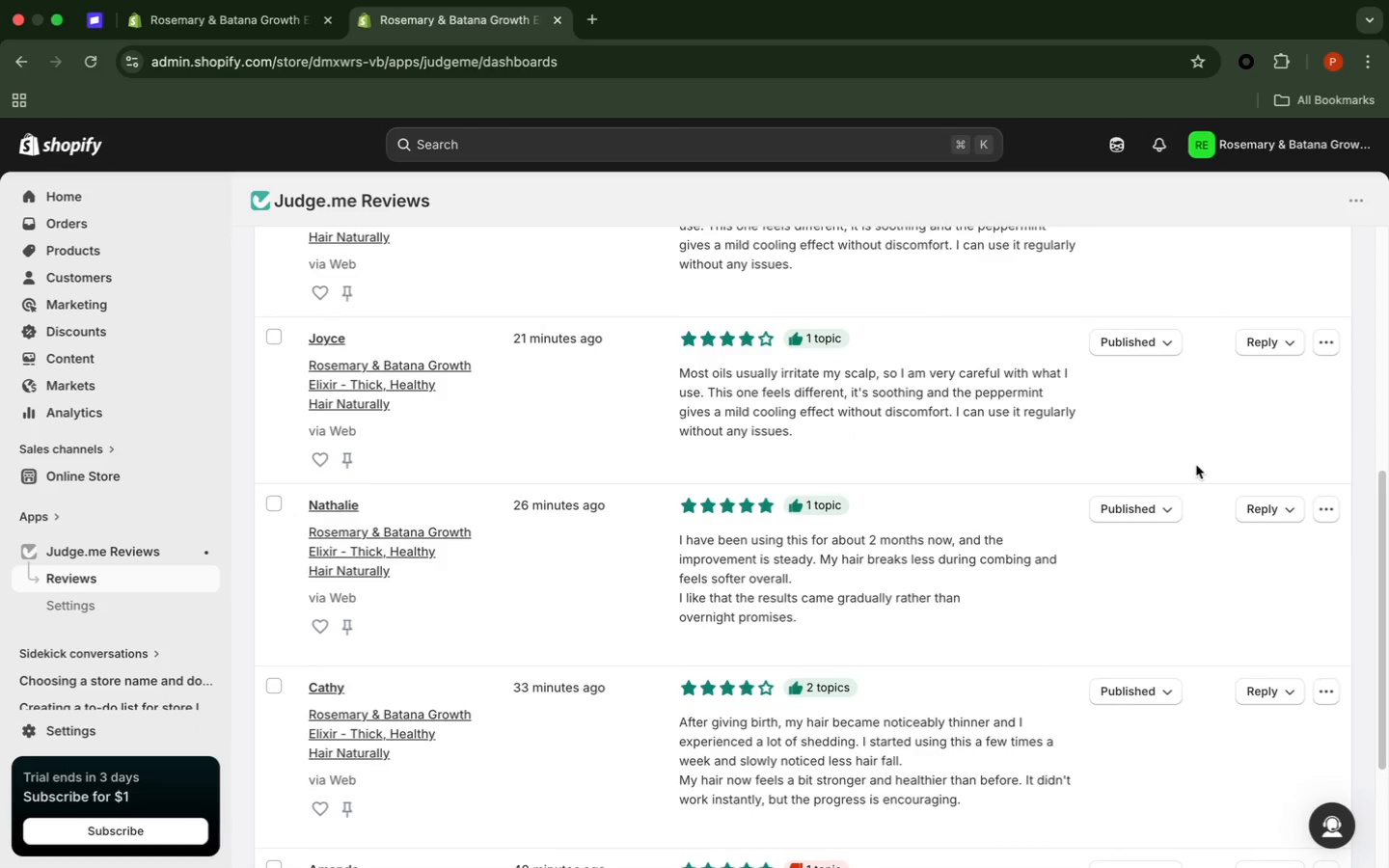 
scroll: coordinate [1317, 419], scroll_direction: down, amount: 1.0
 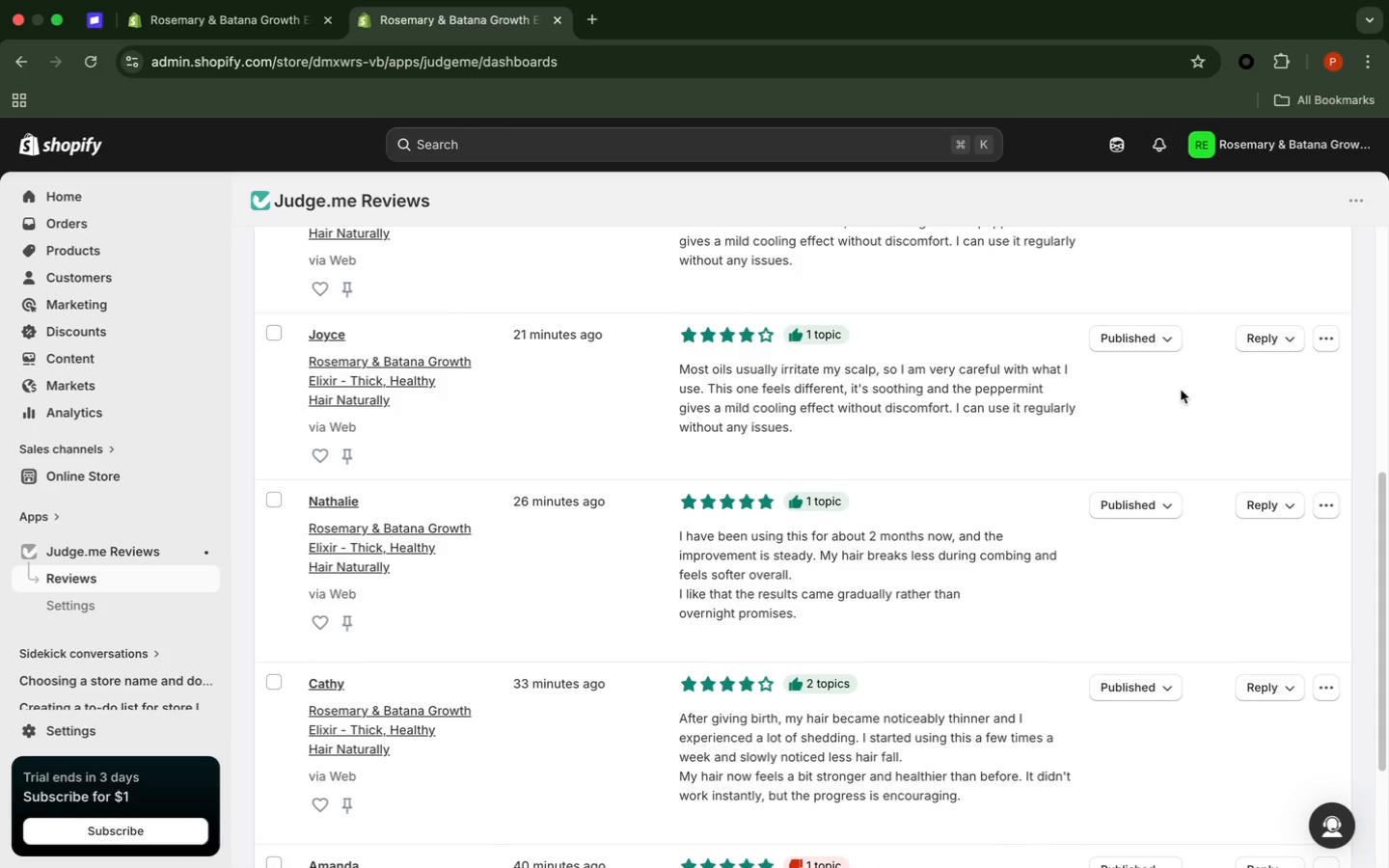 
left_click([1176, 333])
 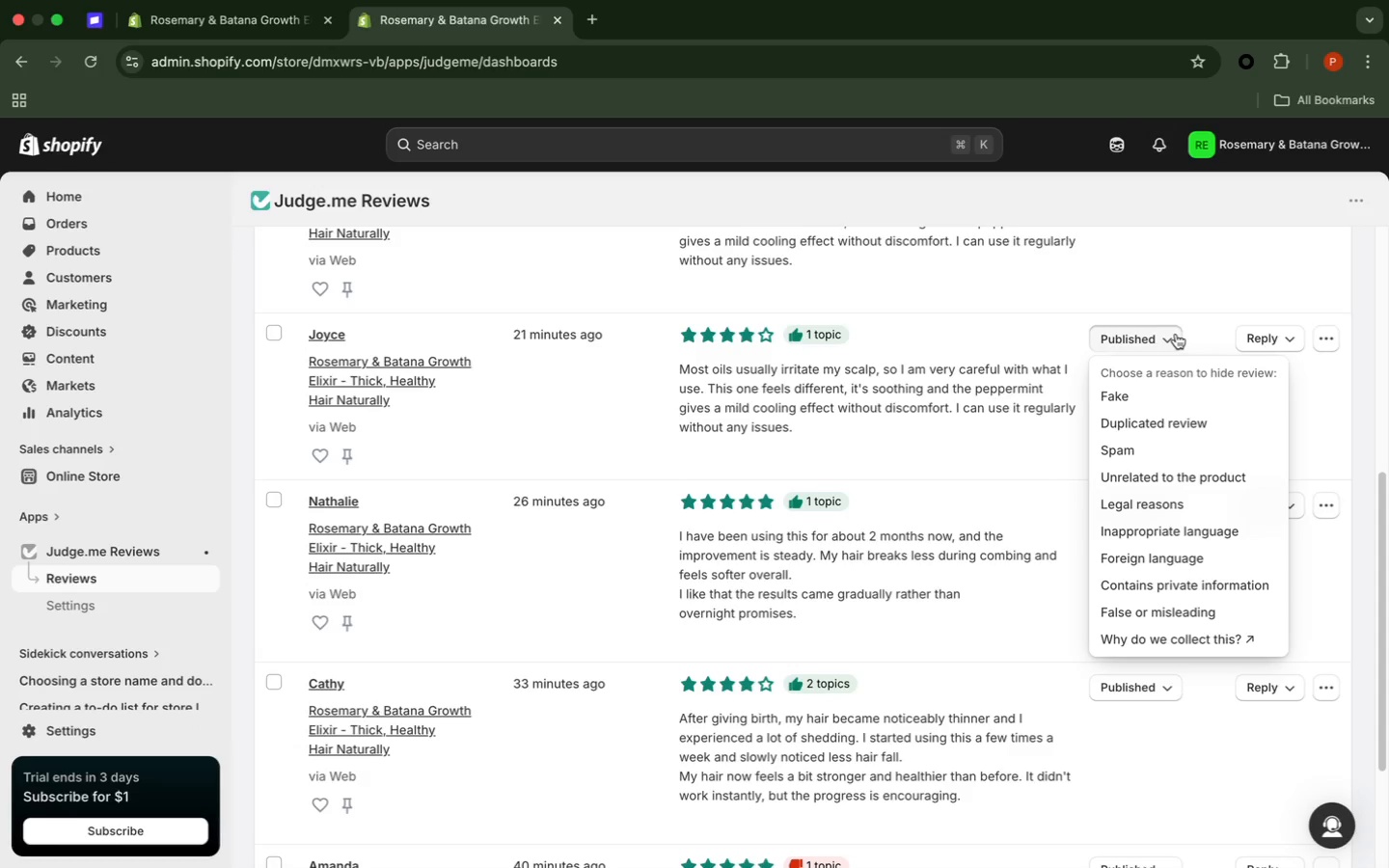 
wait(5.17)
 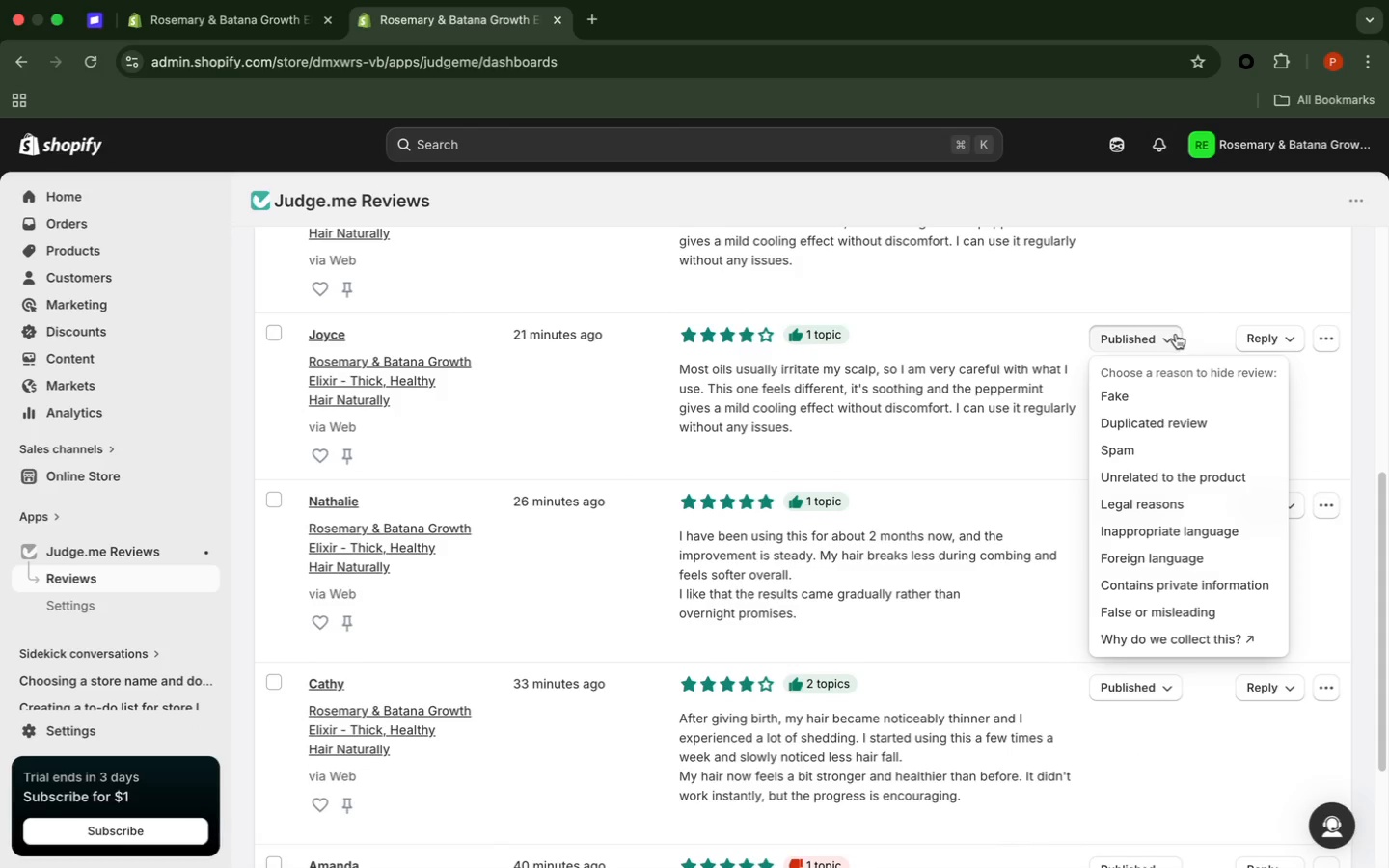 
left_click([1176, 334])
 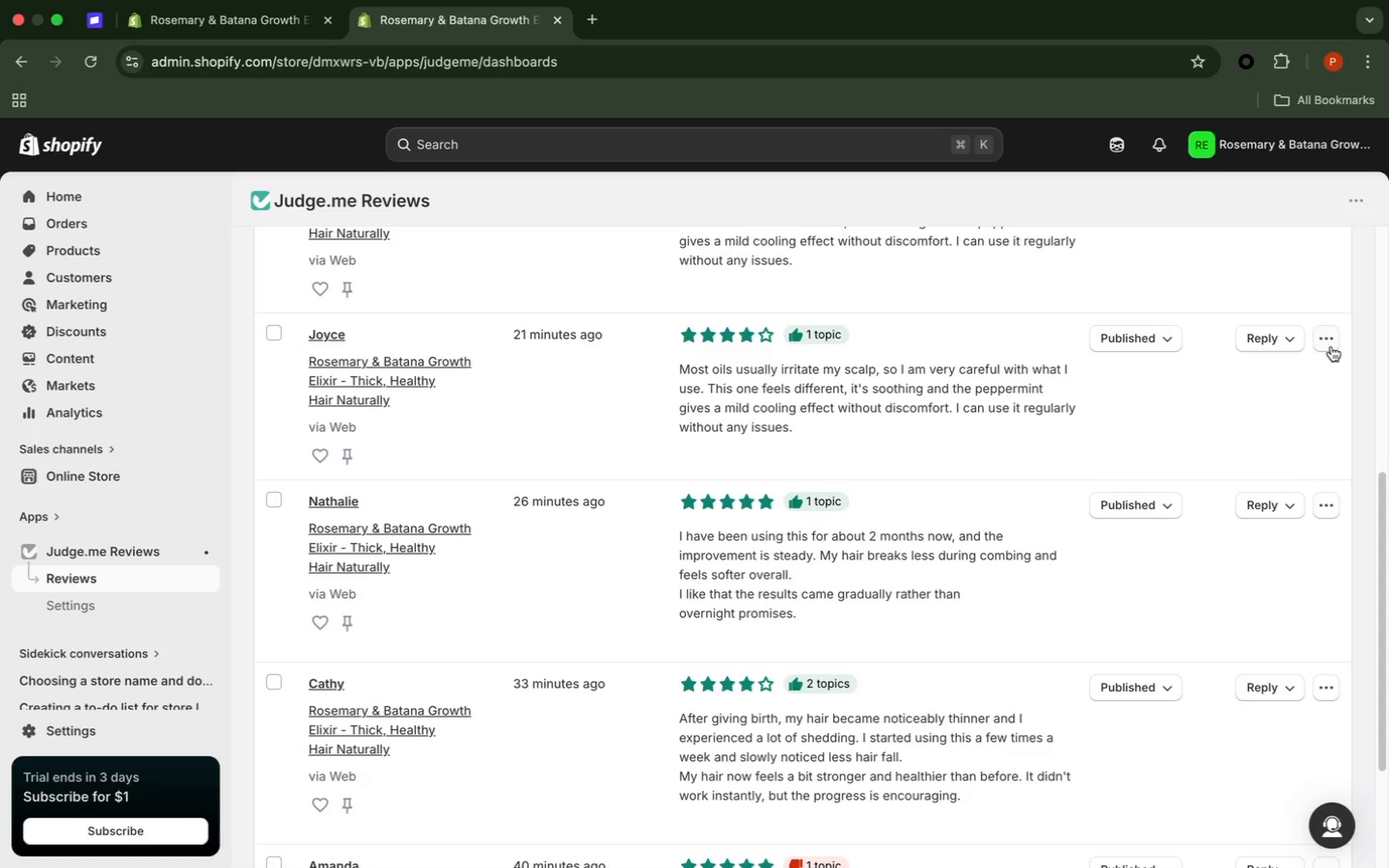 
left_click([1331, 346])
 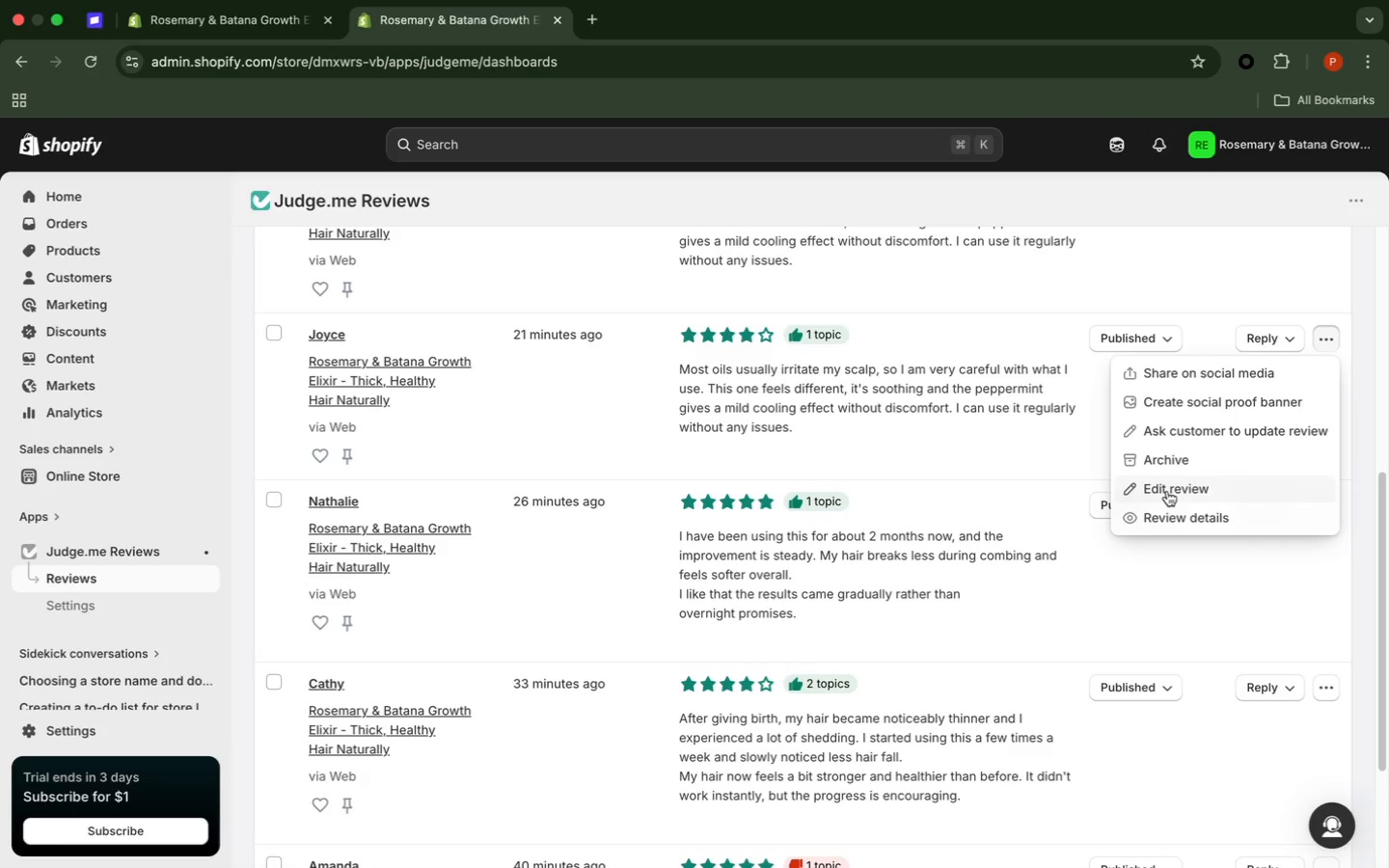 
wait(11.17)
 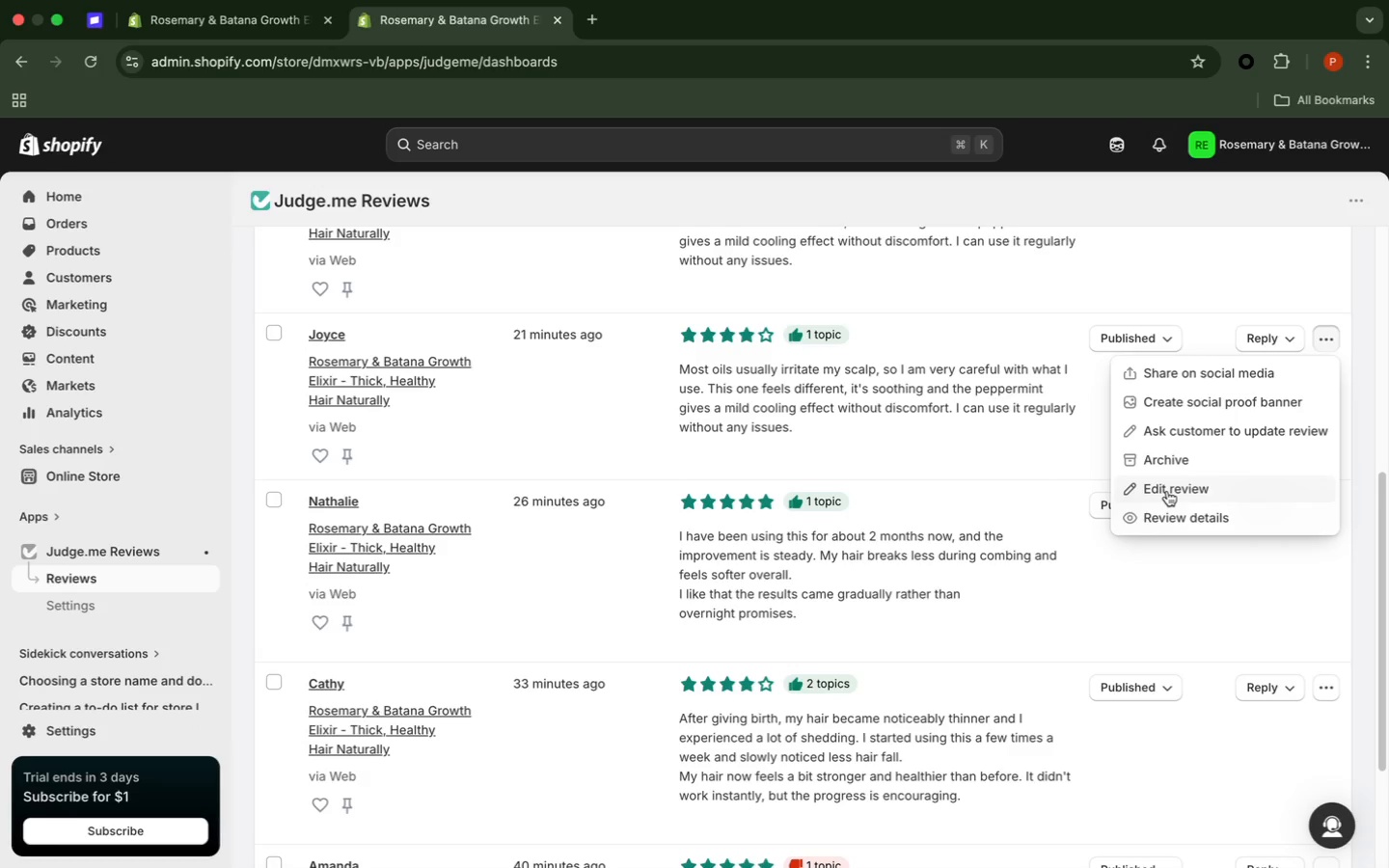 
left_click([1239, 518])
 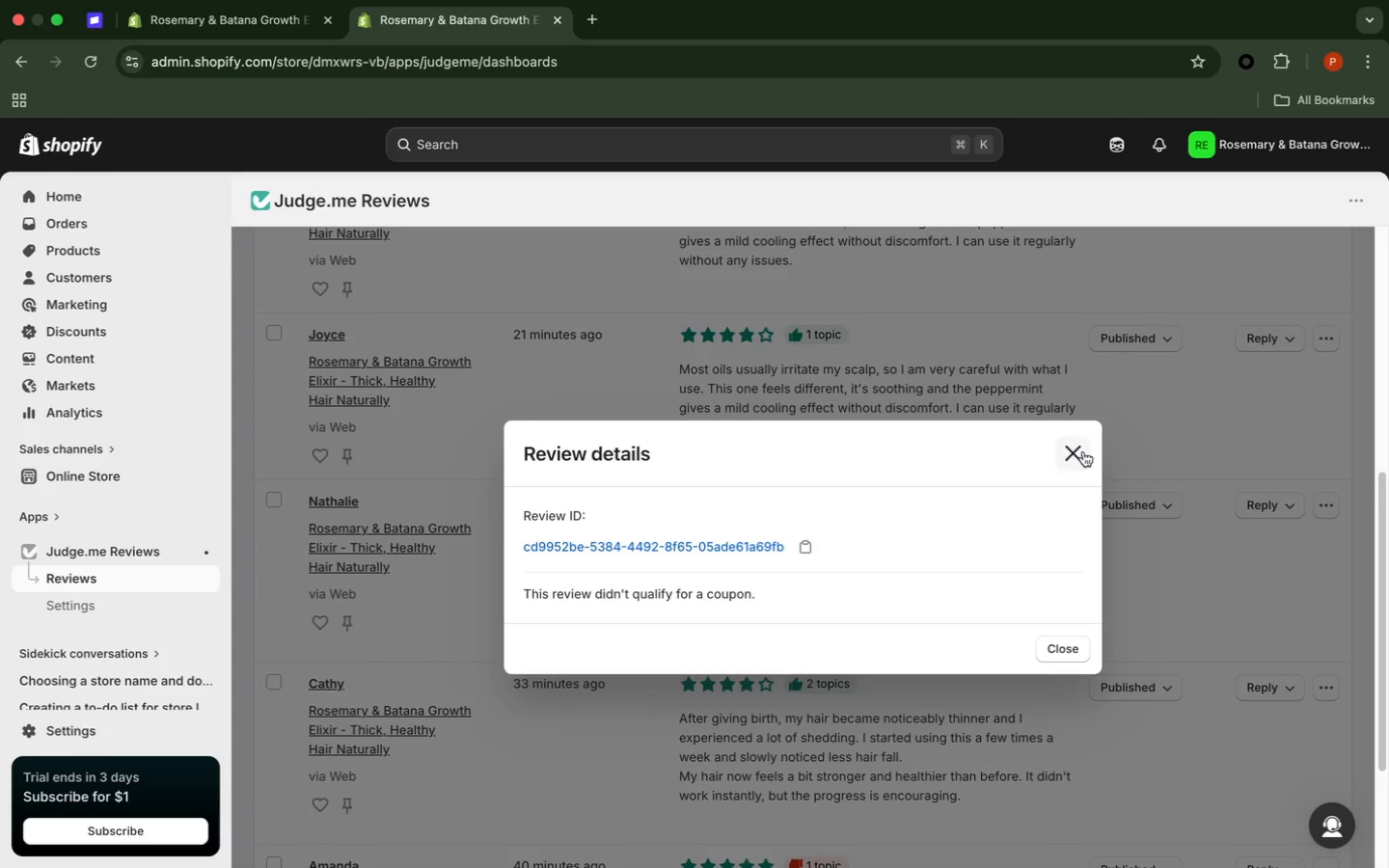 
left_click([1075, 454])
 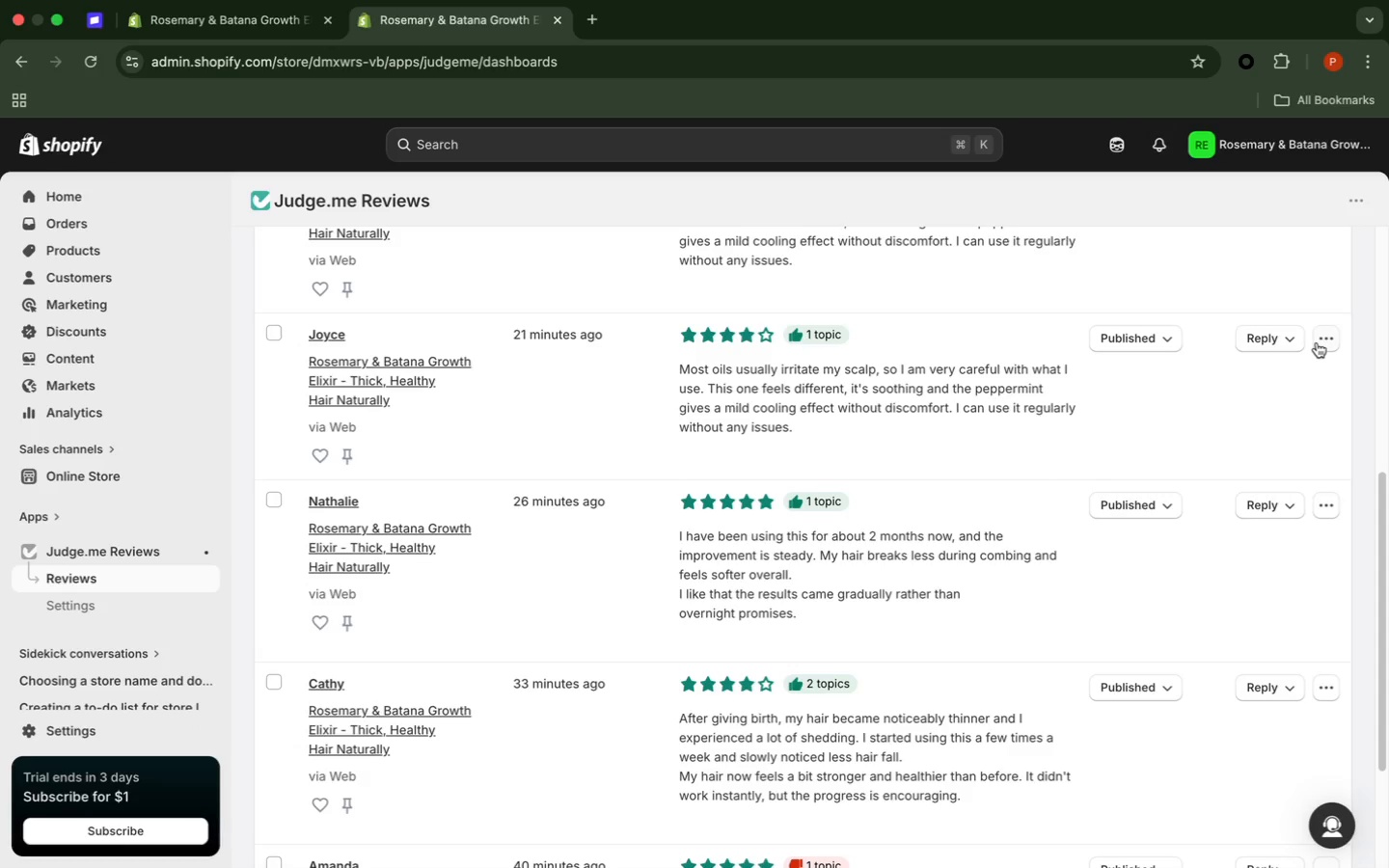 
left_click([1317, 342])
 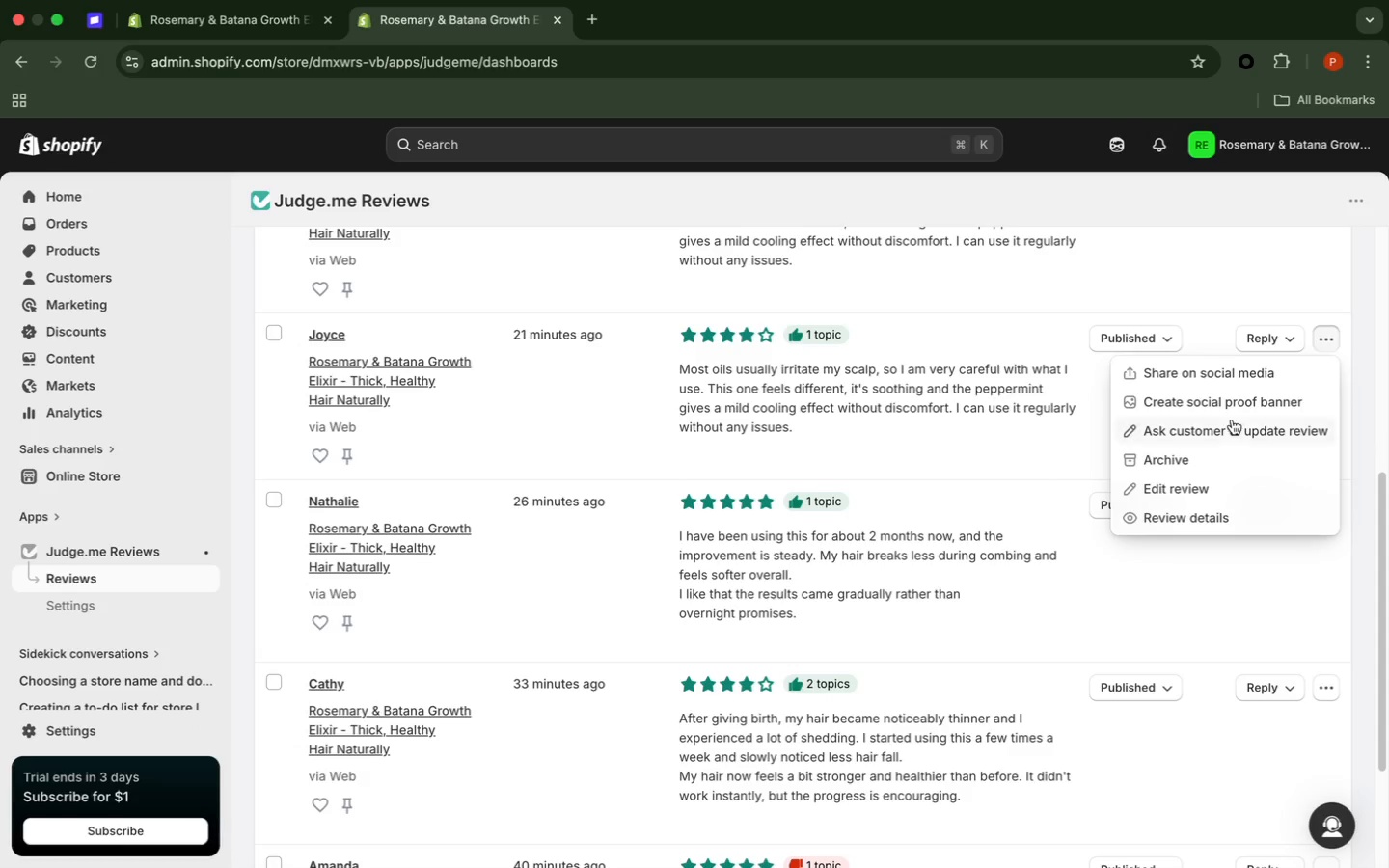 
wait(22.06)
 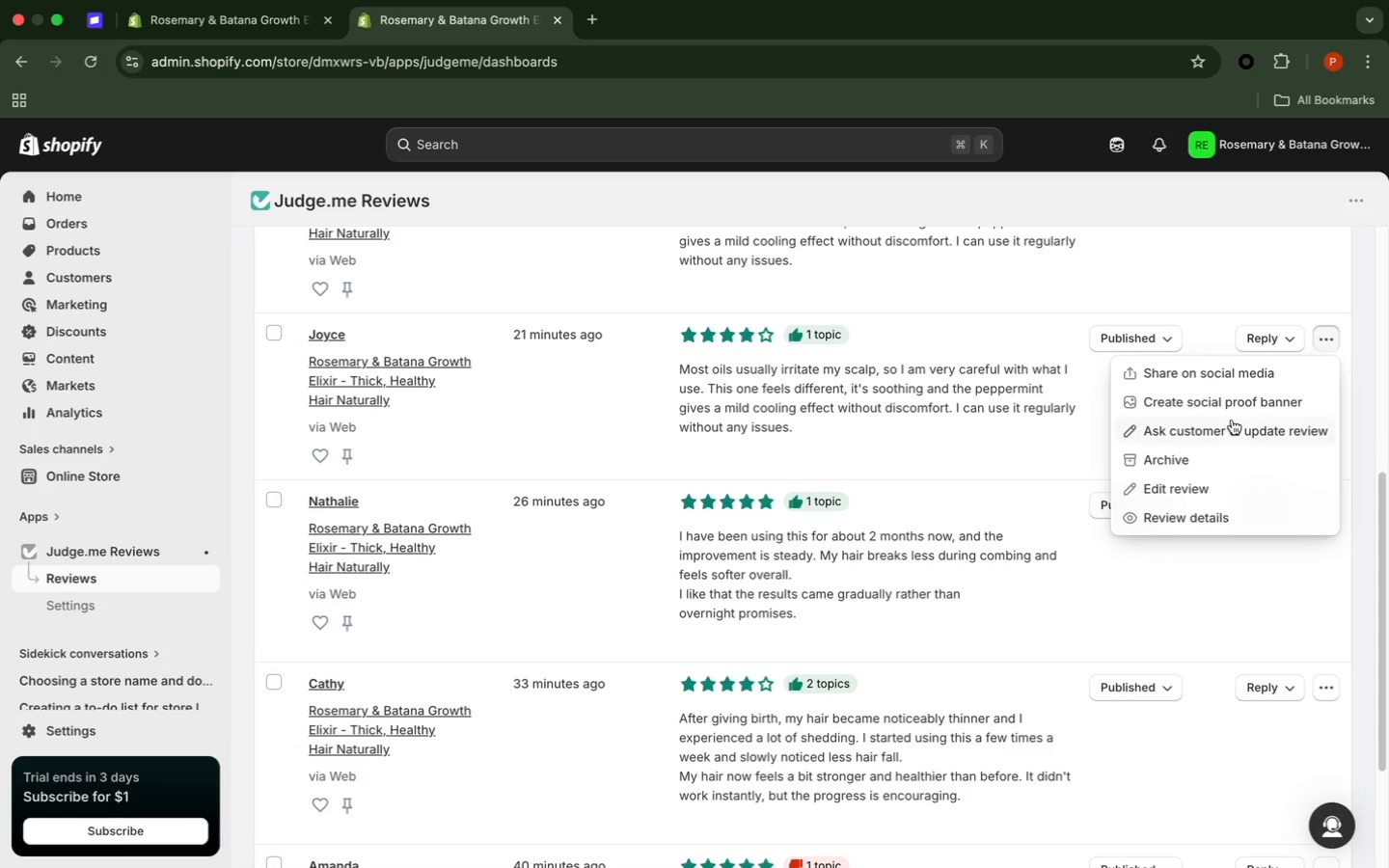 
left_click([1367, 442])
 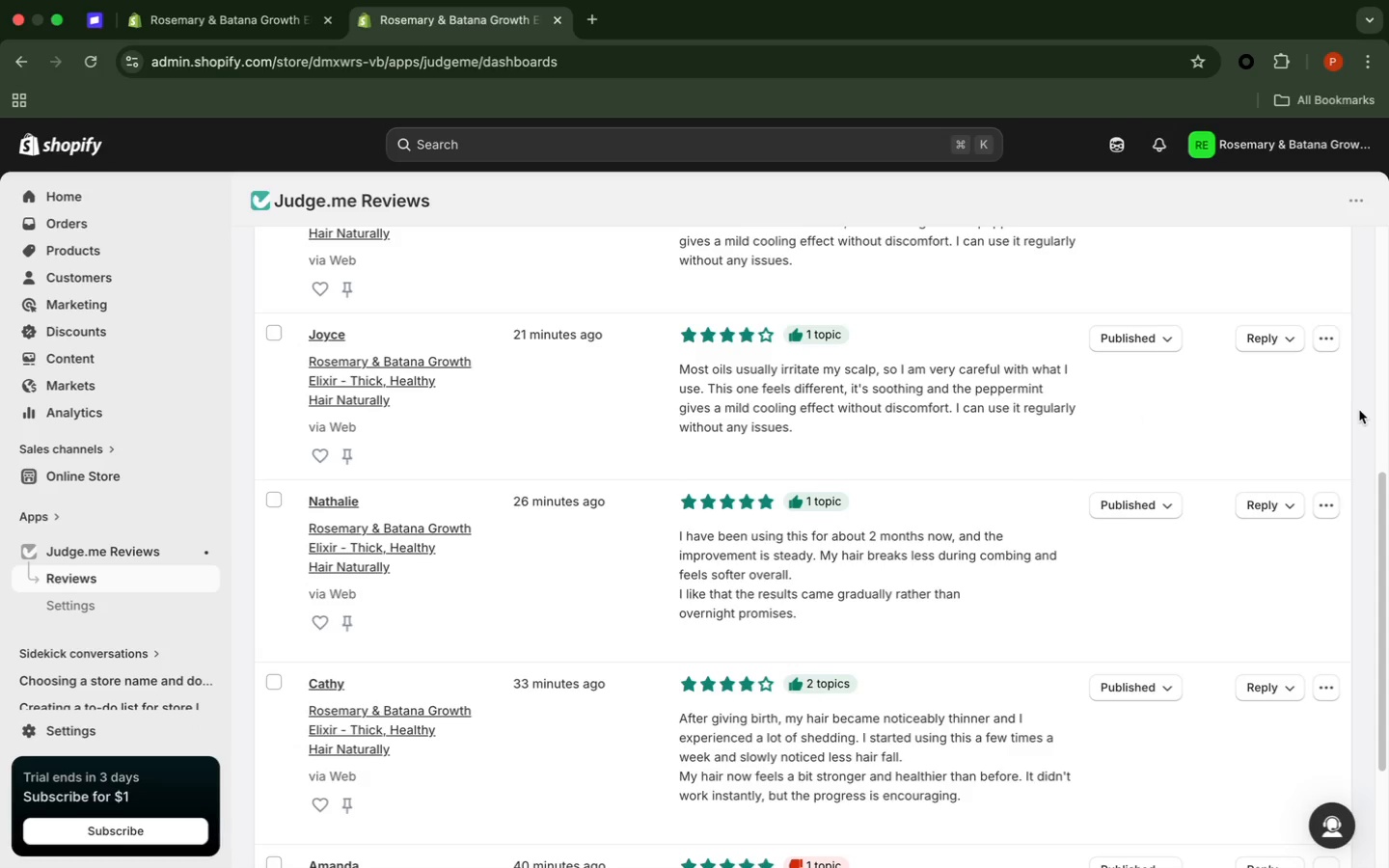 
wait(6.79)
 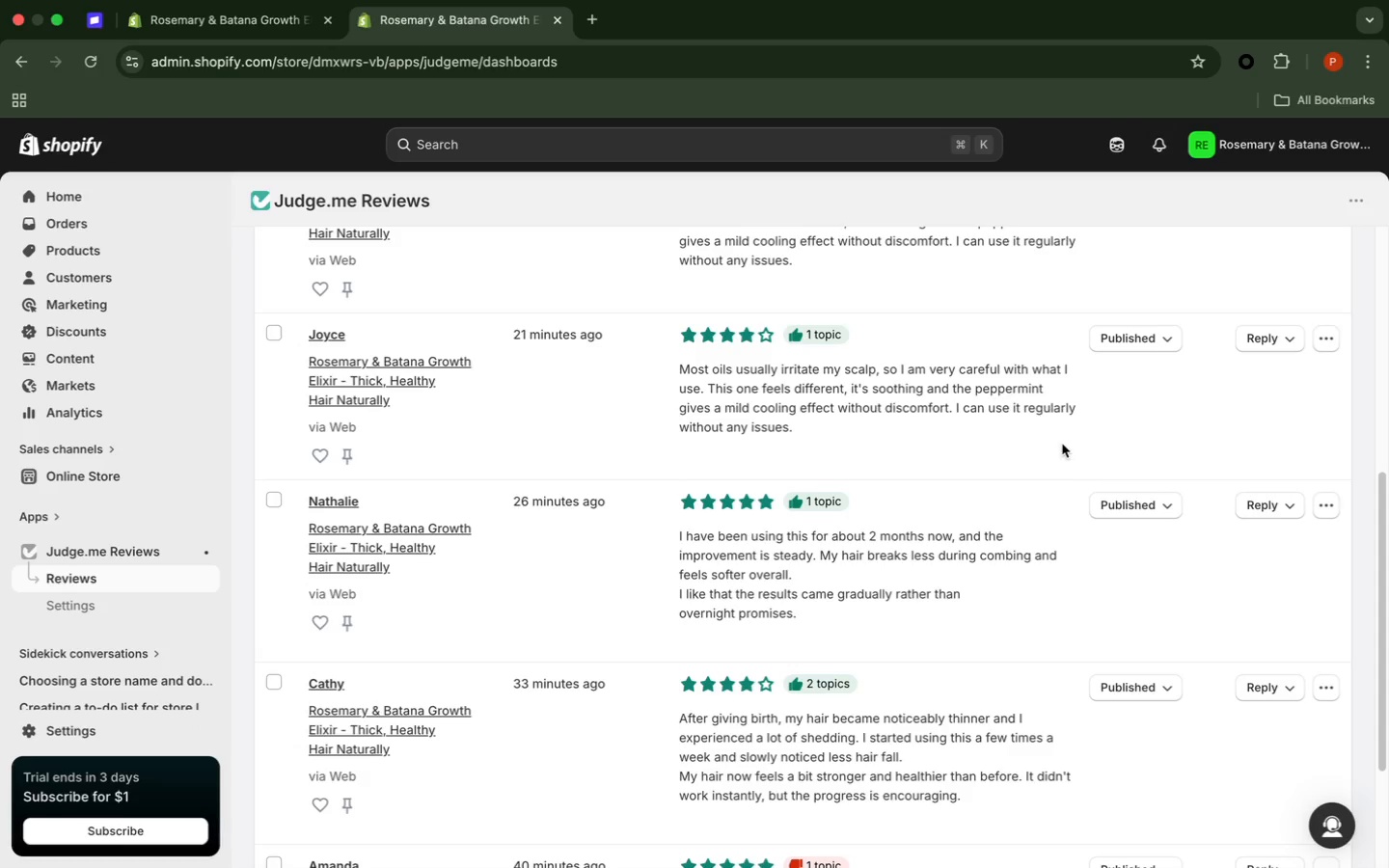 
scroll: coordinate [1353, 408], scroll_direction: down, amount: 9.0
 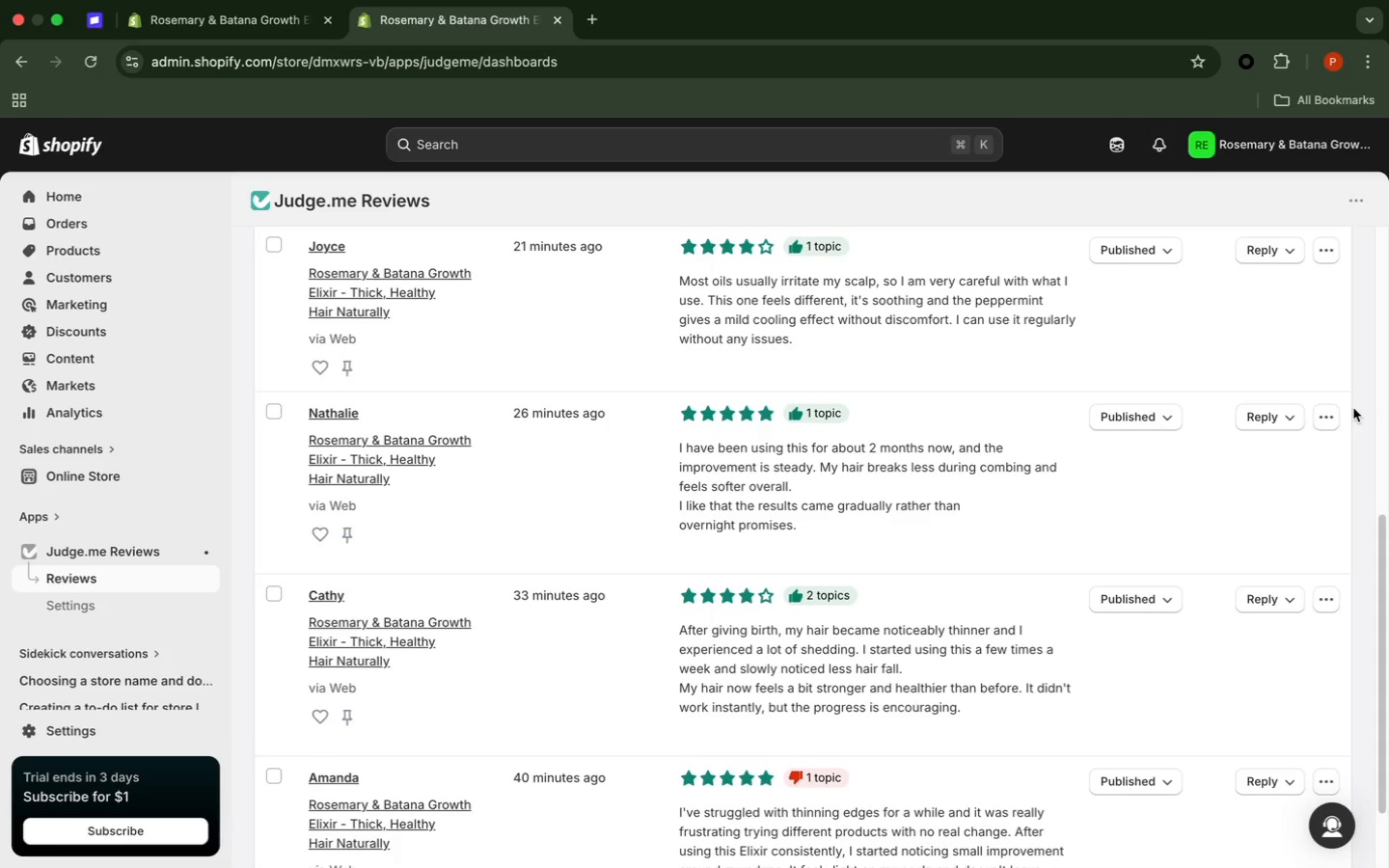 
scroll: coordinate [1353, 409], scroll_direction: up, amount: 20.0
 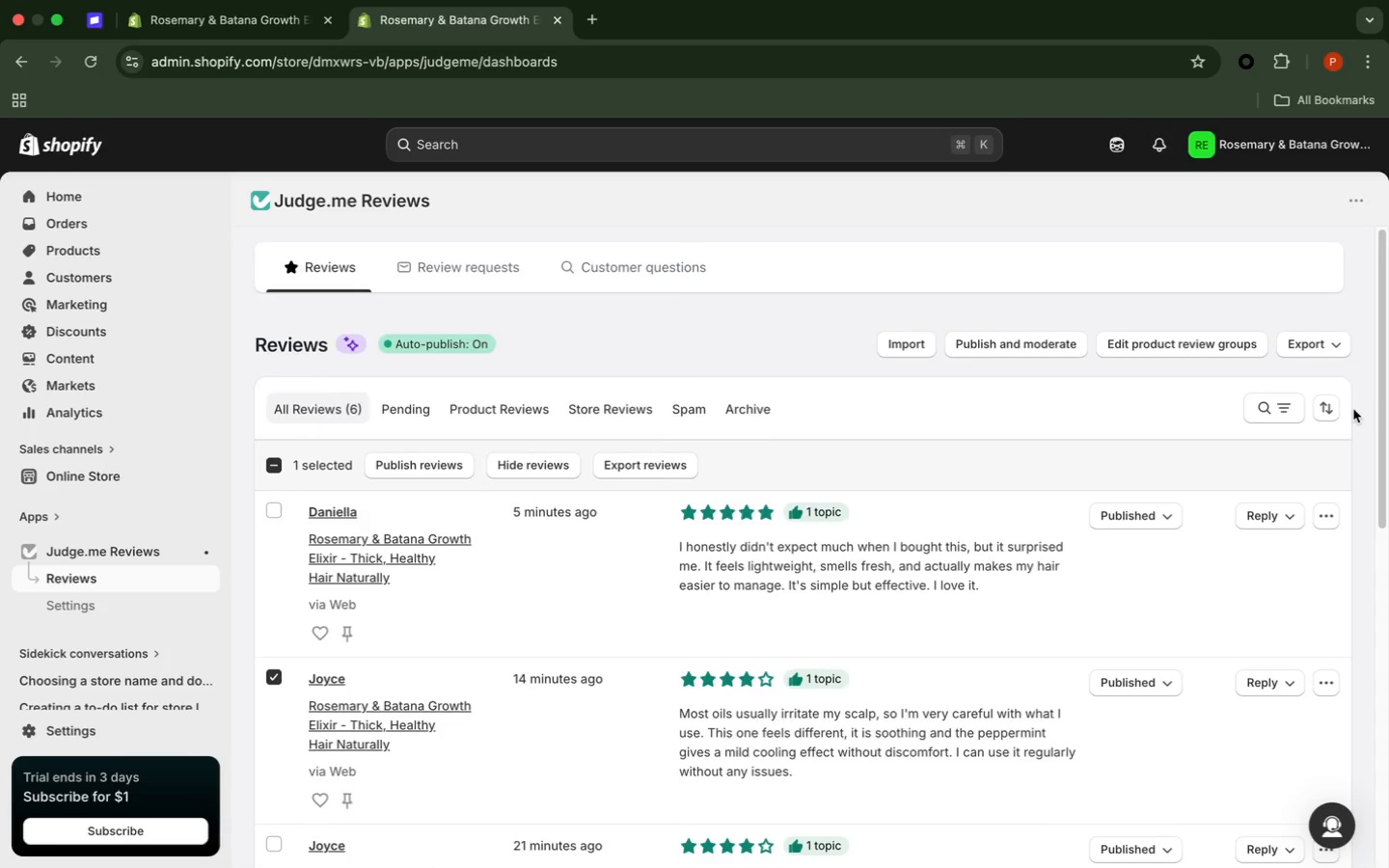 
scroll: coordinate [1353, 409], scroll_direction: down, amount: 4.0
 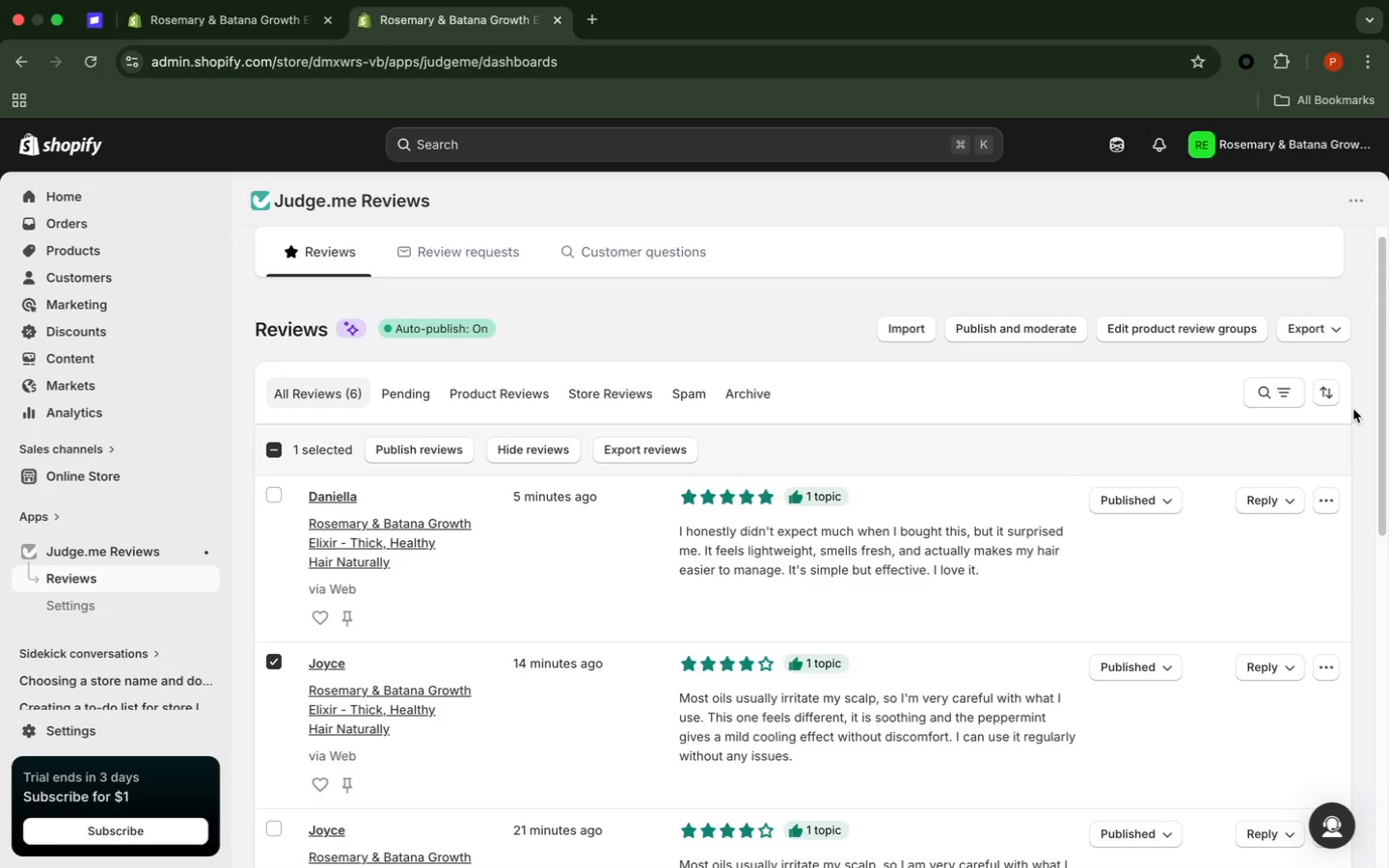 
scroll: coordinate [1354, 410], scroll_direction: up, amount: 6.0
 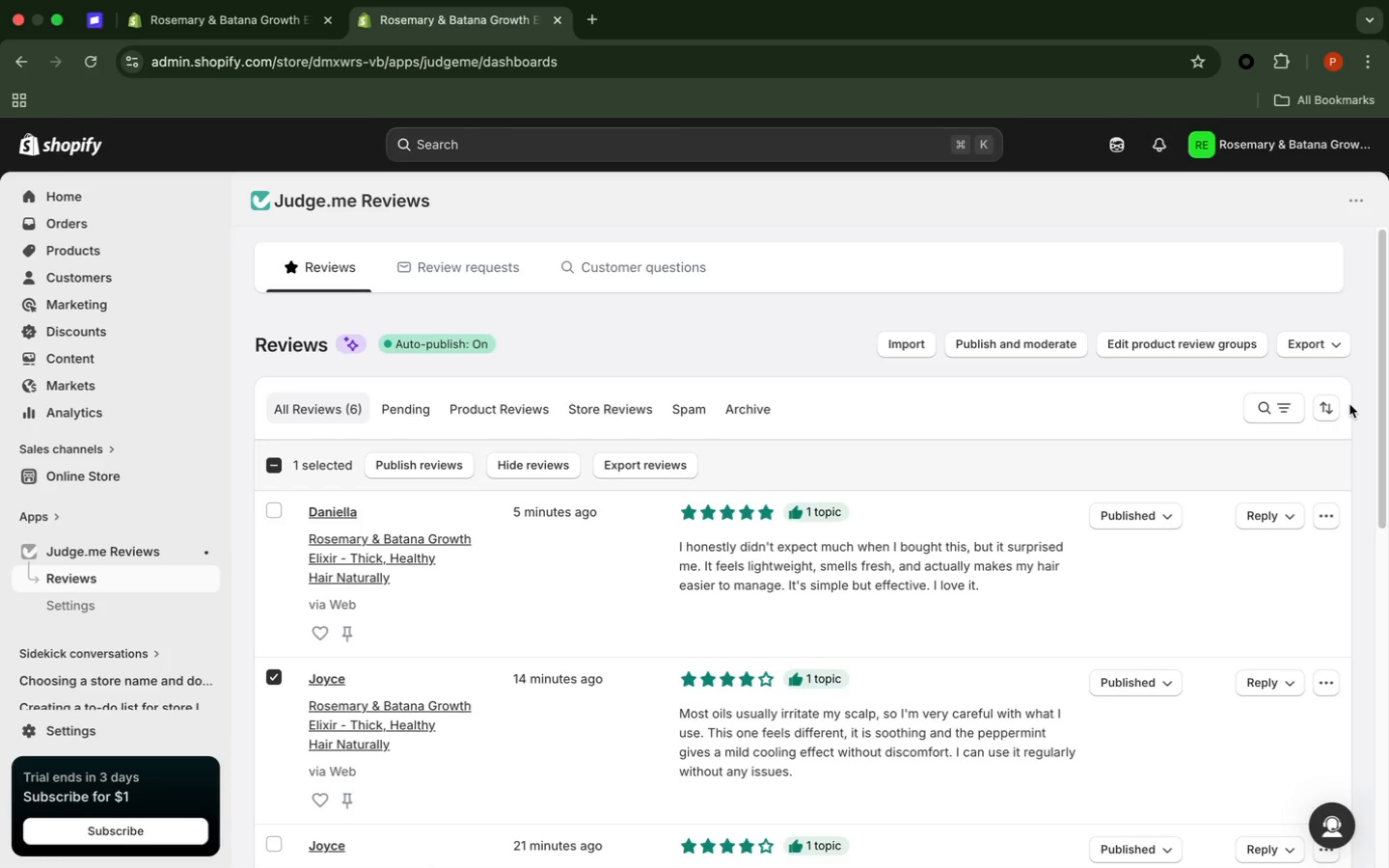 
wait(17.78)
 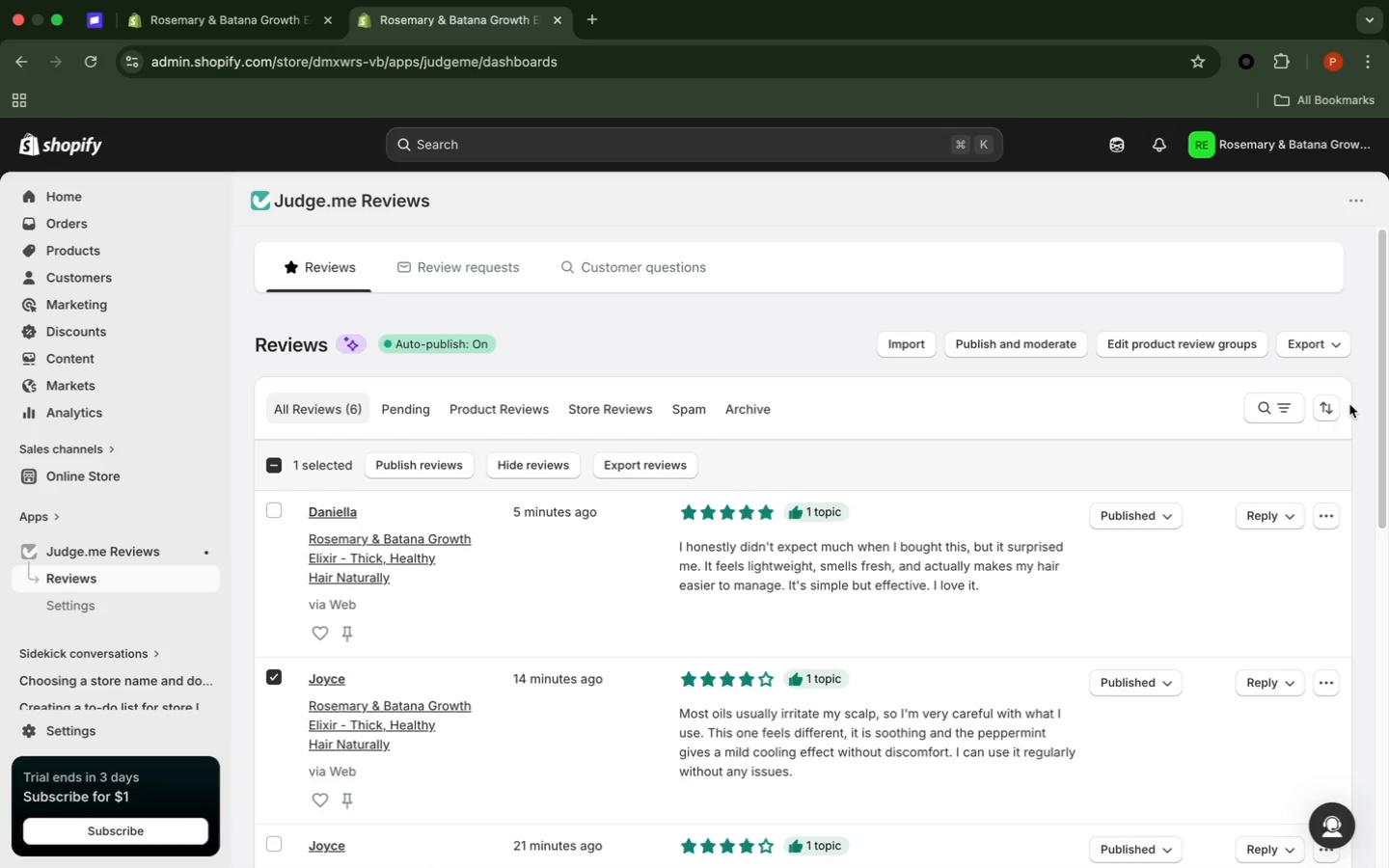 
left_click([1380, 472])
 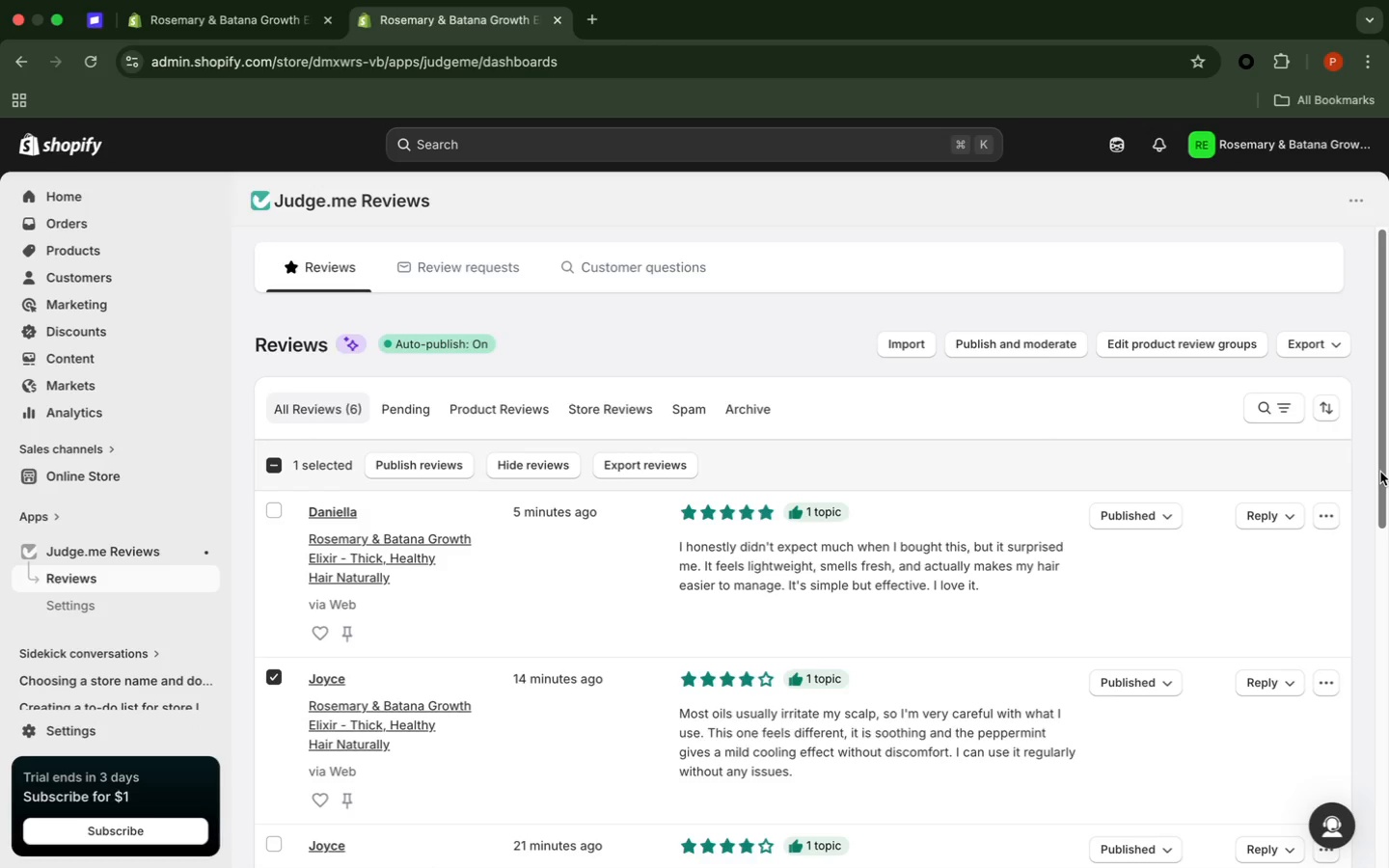 
scroll: coordinate [1380, 471], scroll_direction: down, amount: 9.0
 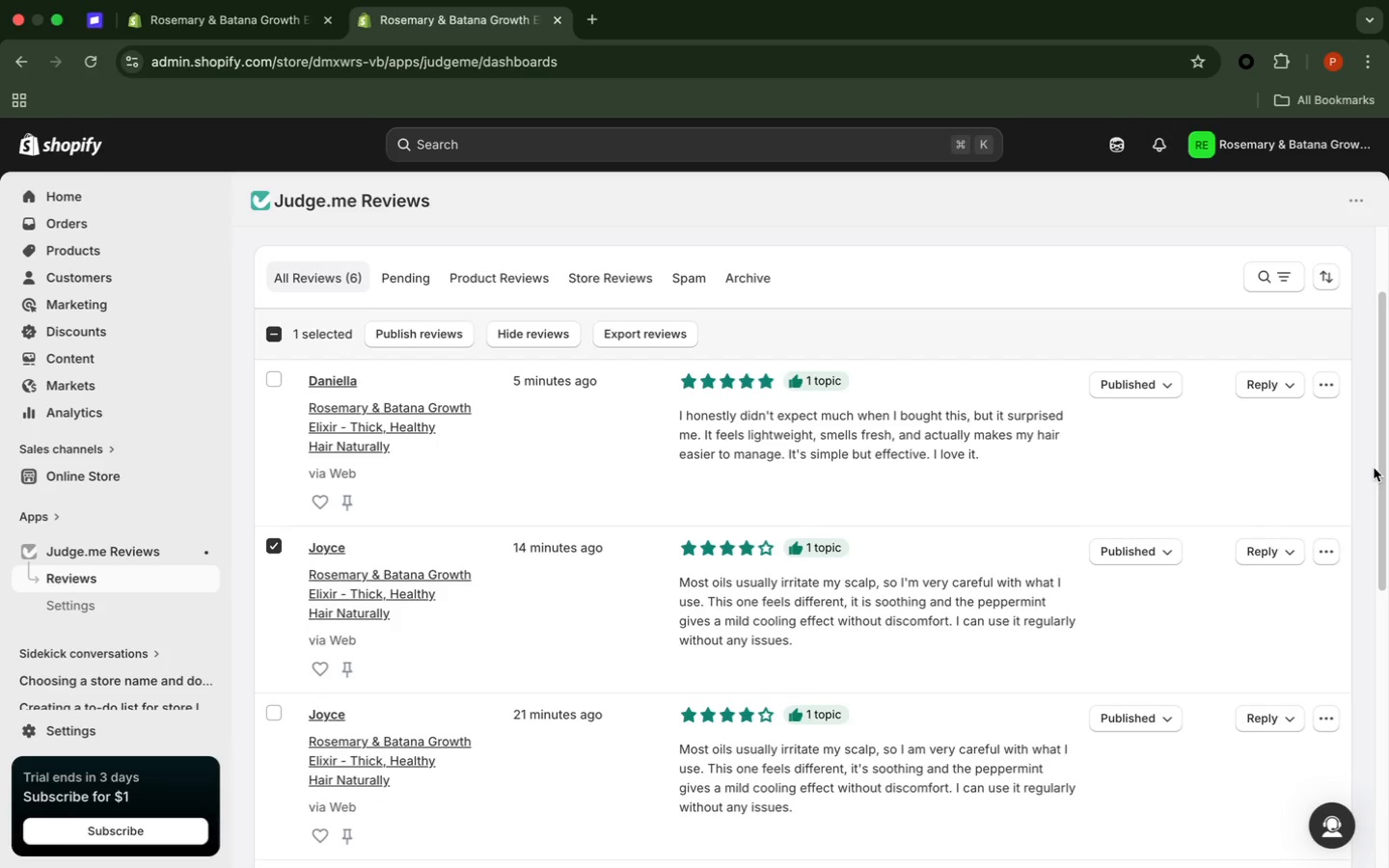 
wait(56.55)
 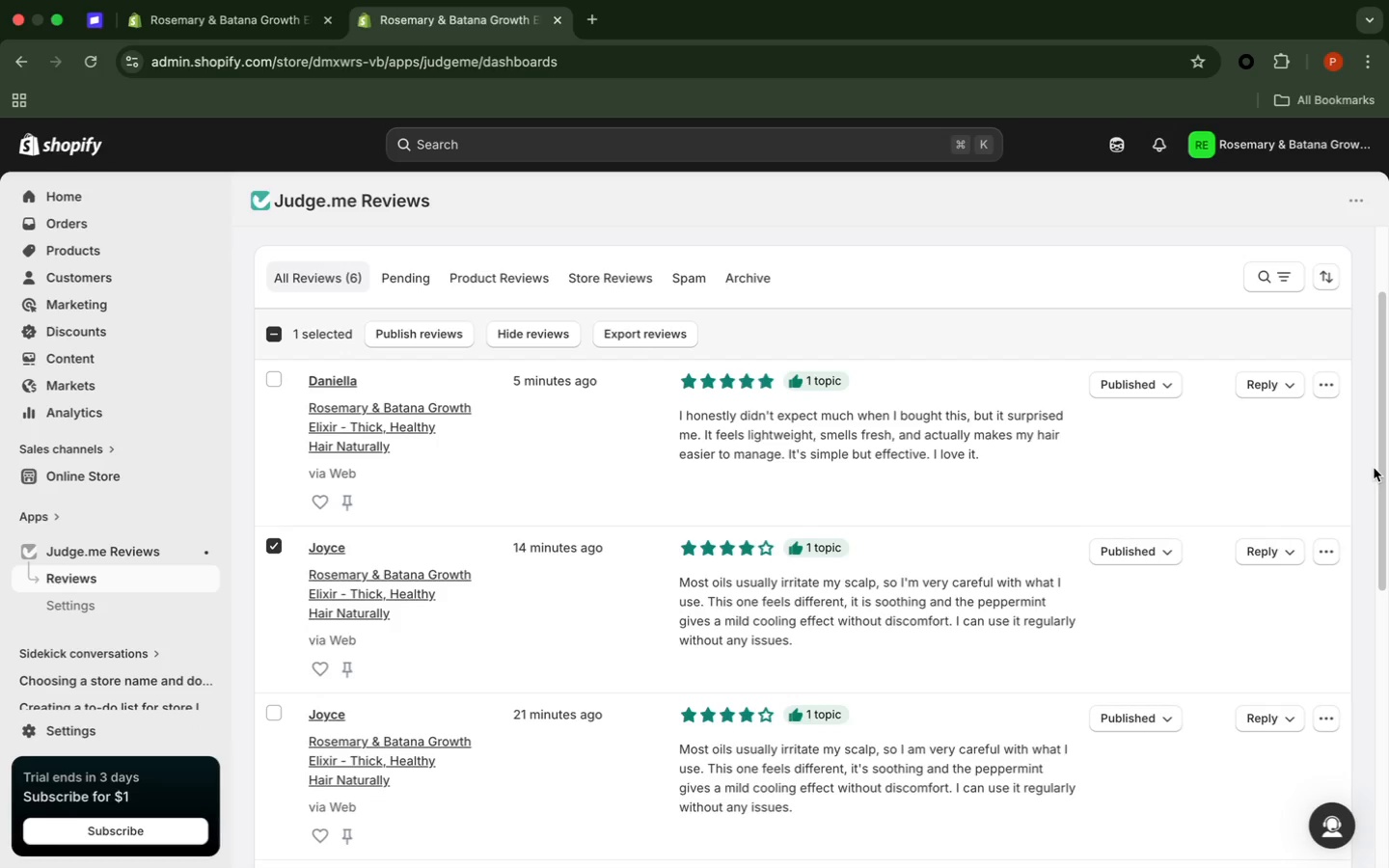 
left_click([1374, 412])
 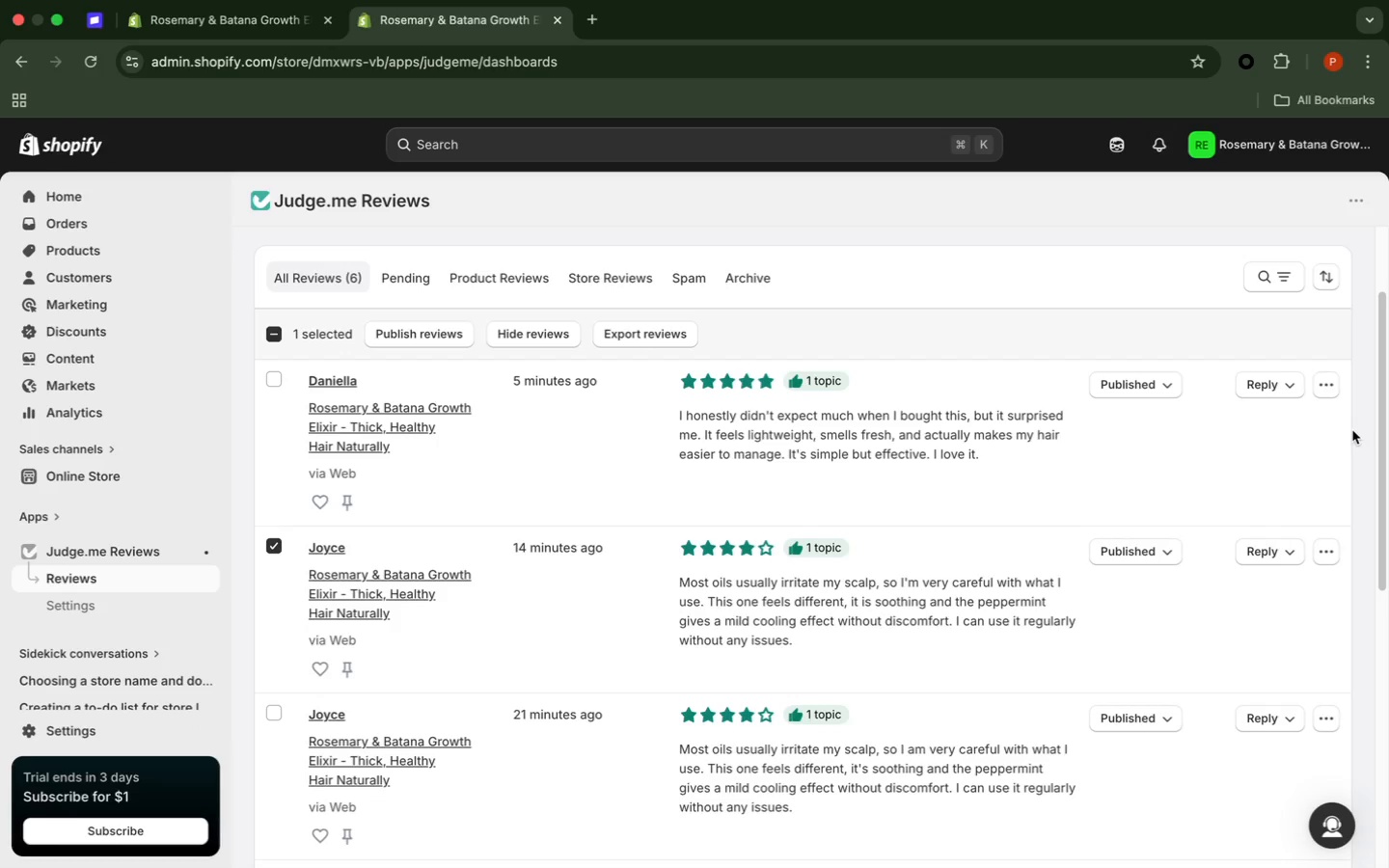 
scroll: coordinate [1352, 429], scroll_direction: down, amount: 2.0
 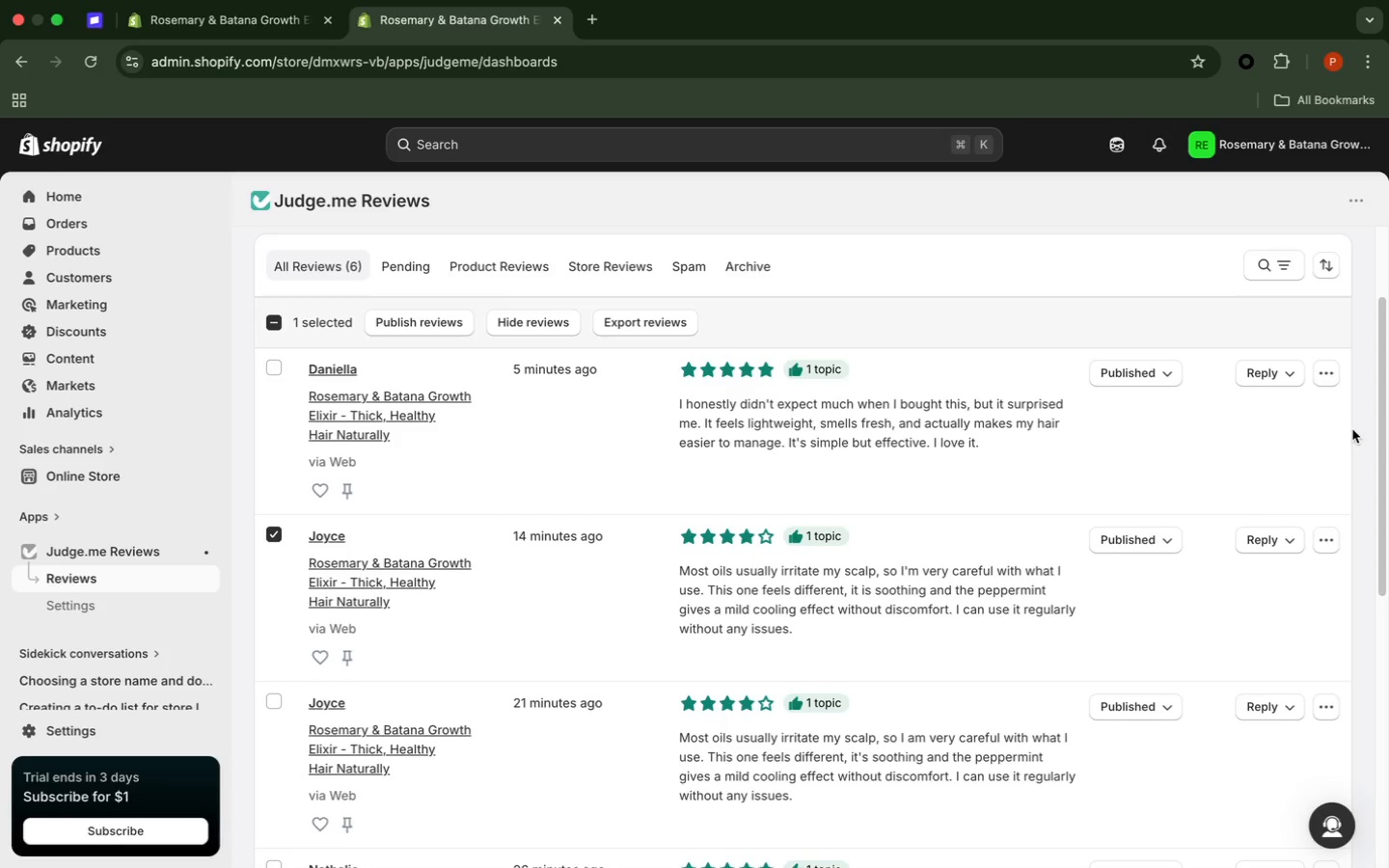 
scroll: coordinate [1352, 430], scroll_direction: up, amount: 4.0
 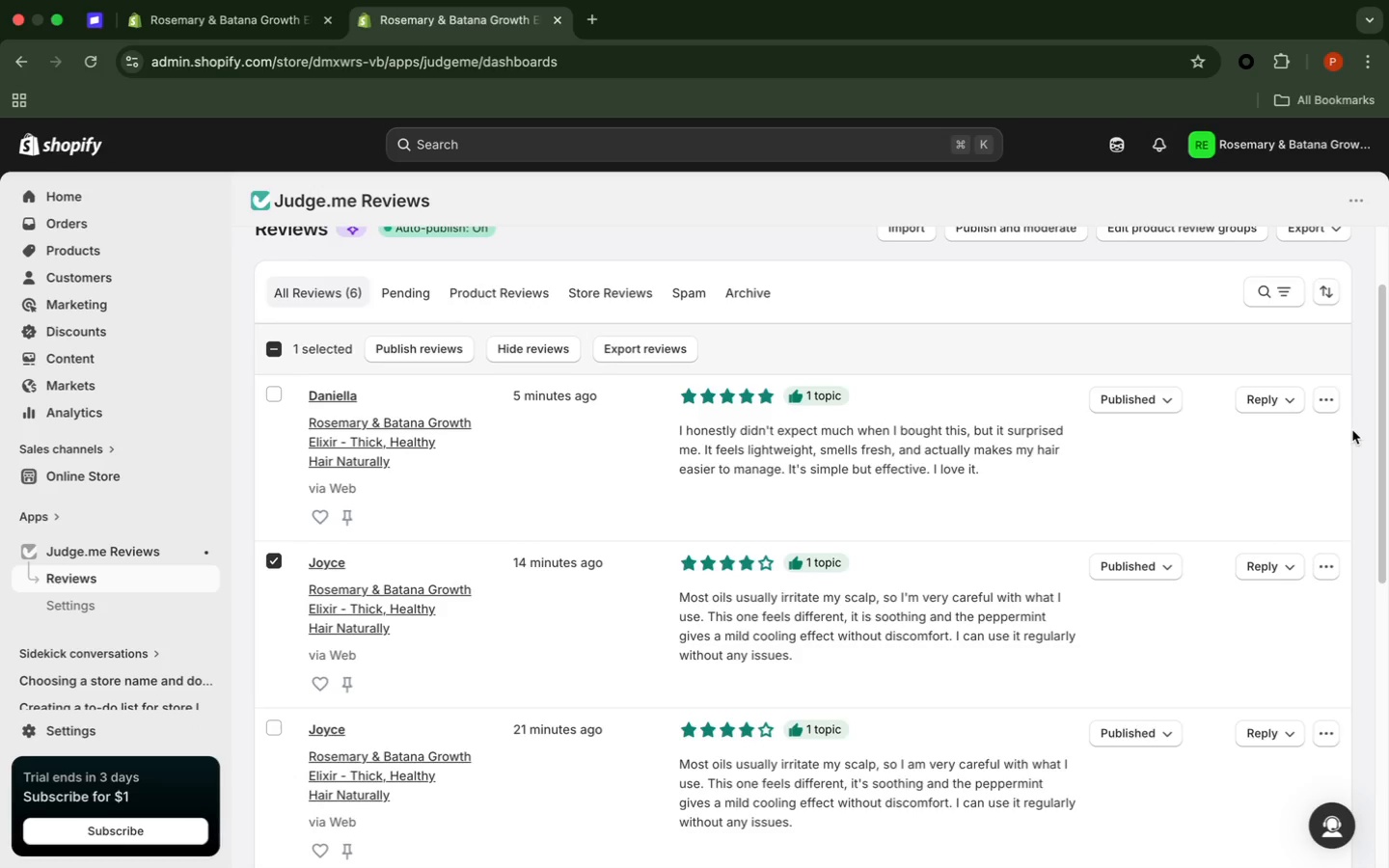 
scroll: coordinate [1352, 430], scroll_direction: down, amount: 1.0
 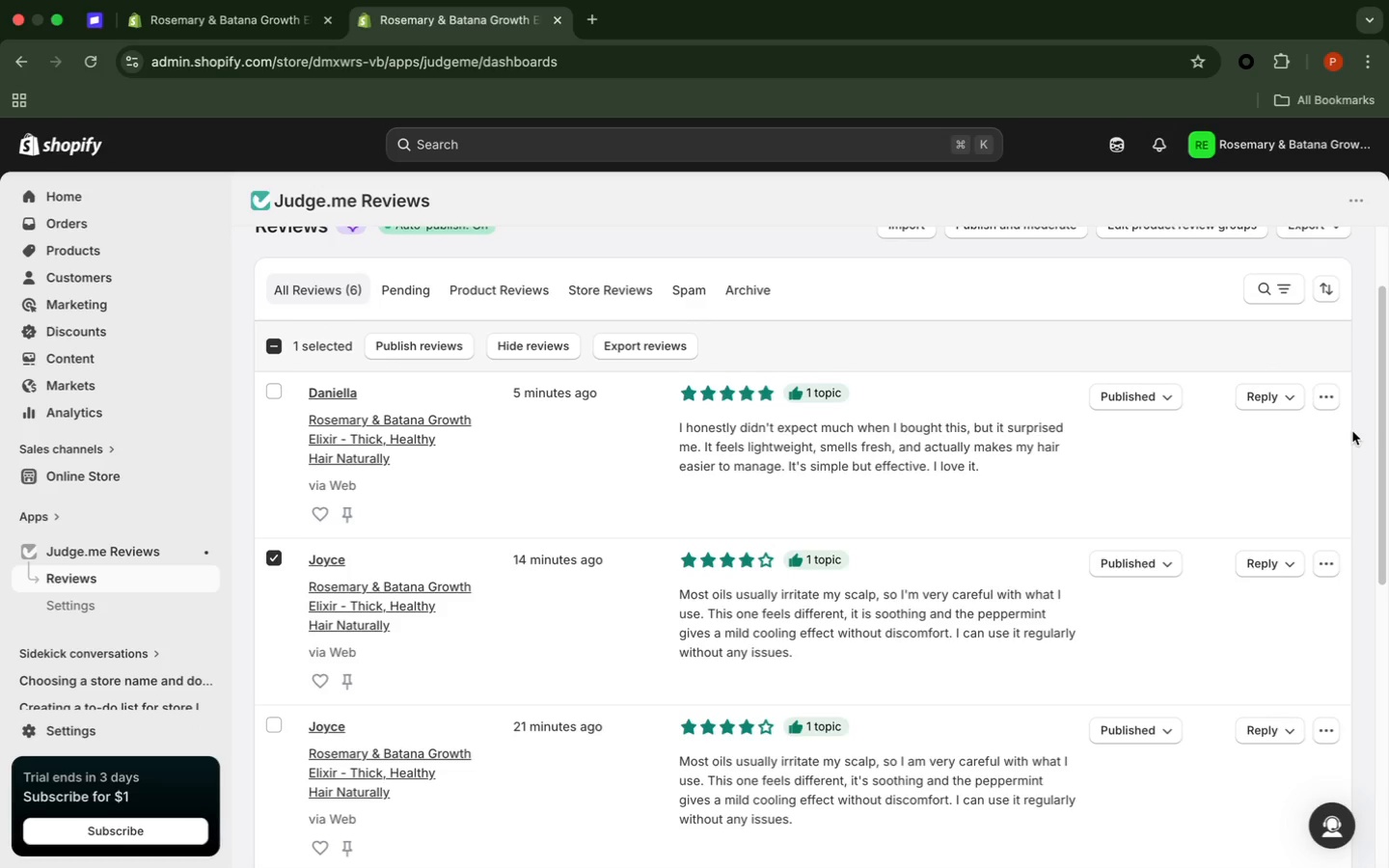 
mouse_move([894, 856])
 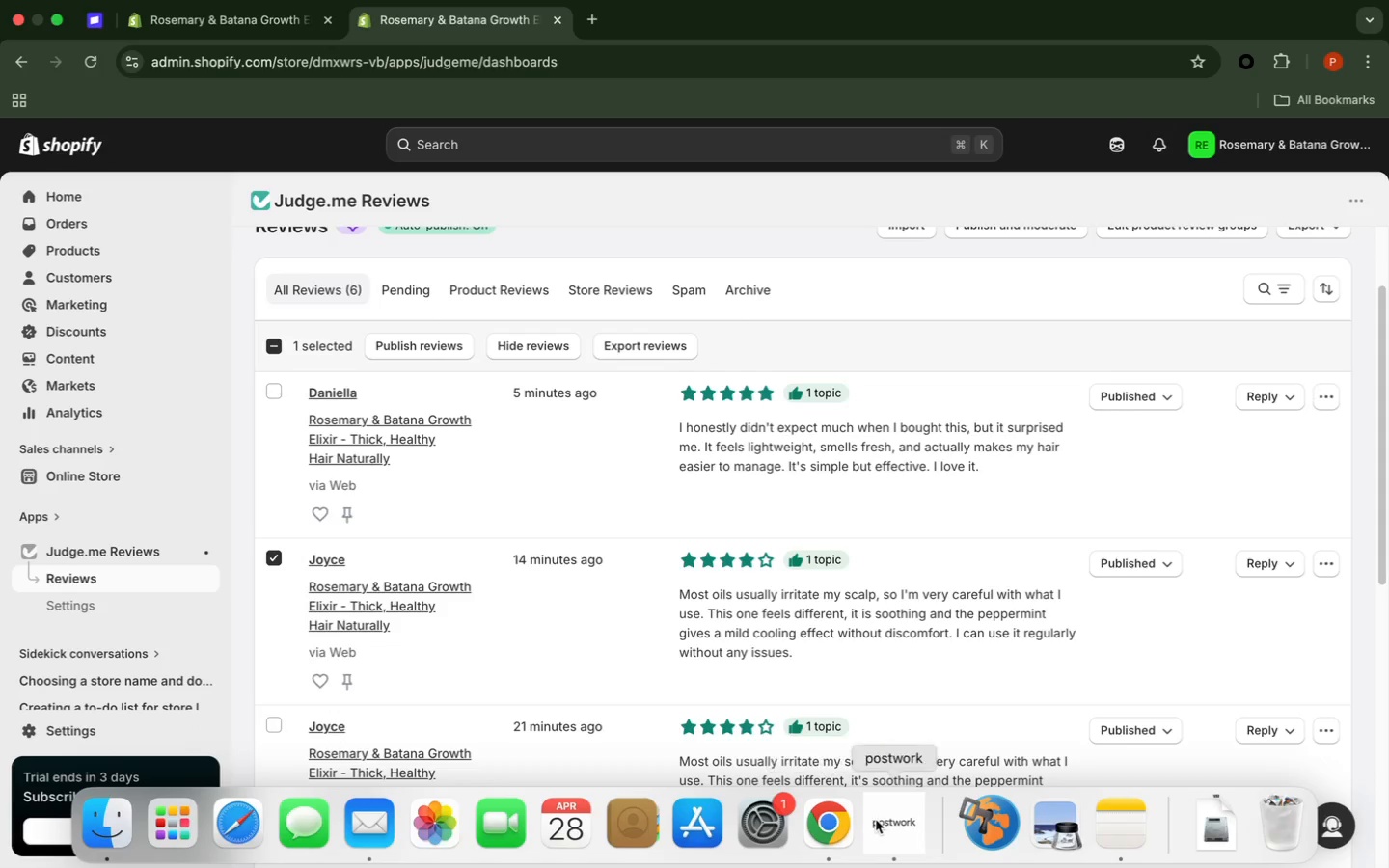 
left_click([880, 820])
 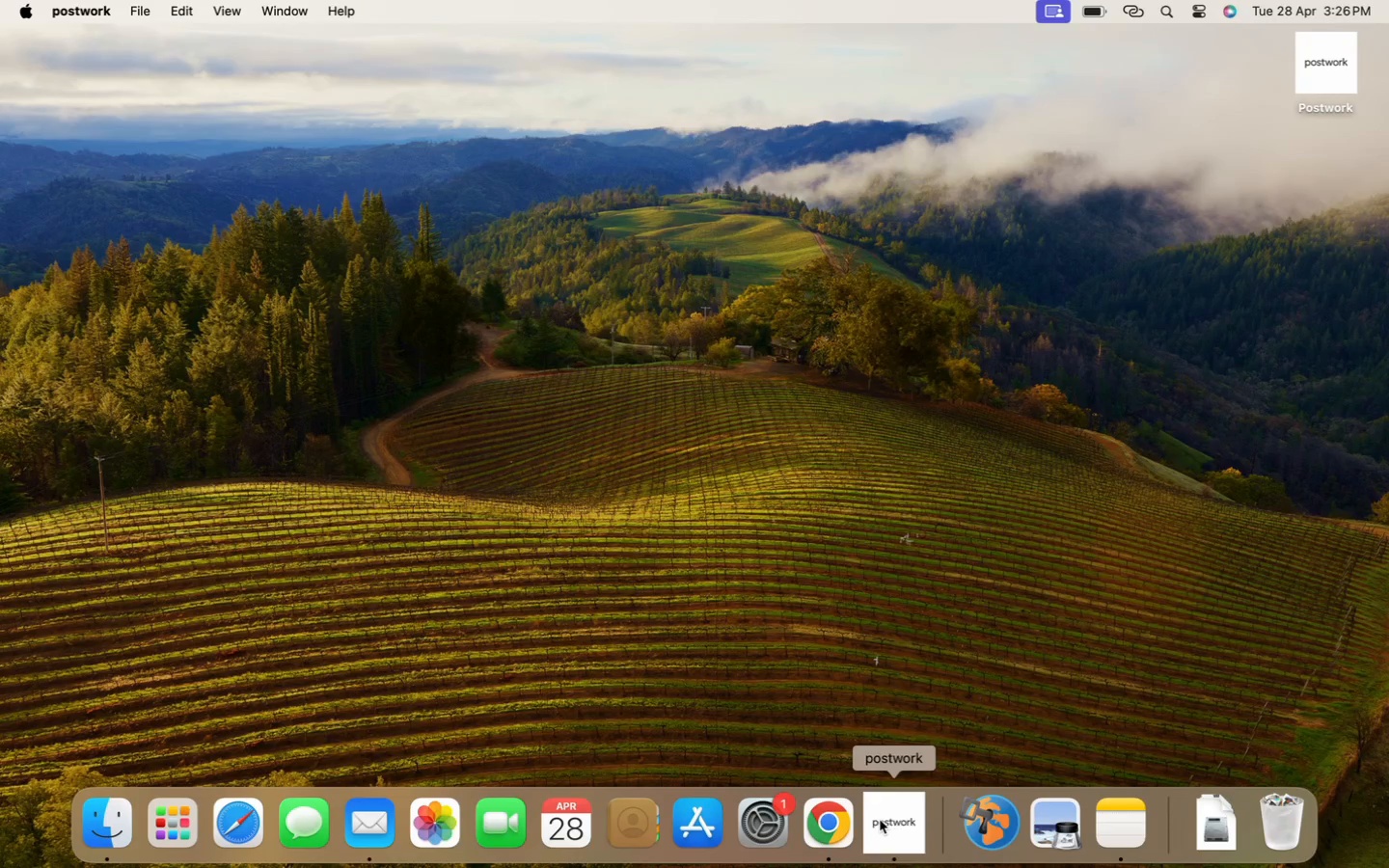 
left_click([880, 820])